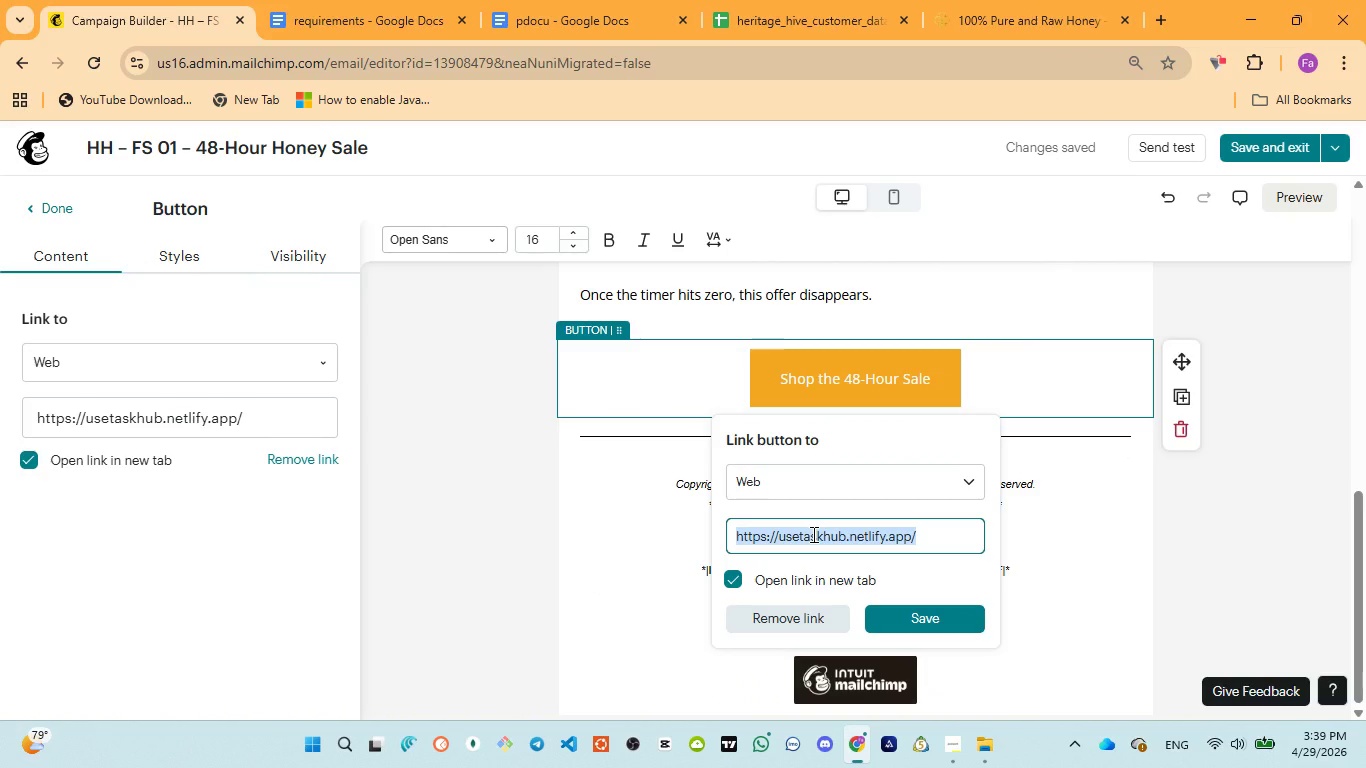 
key(Control+V)
 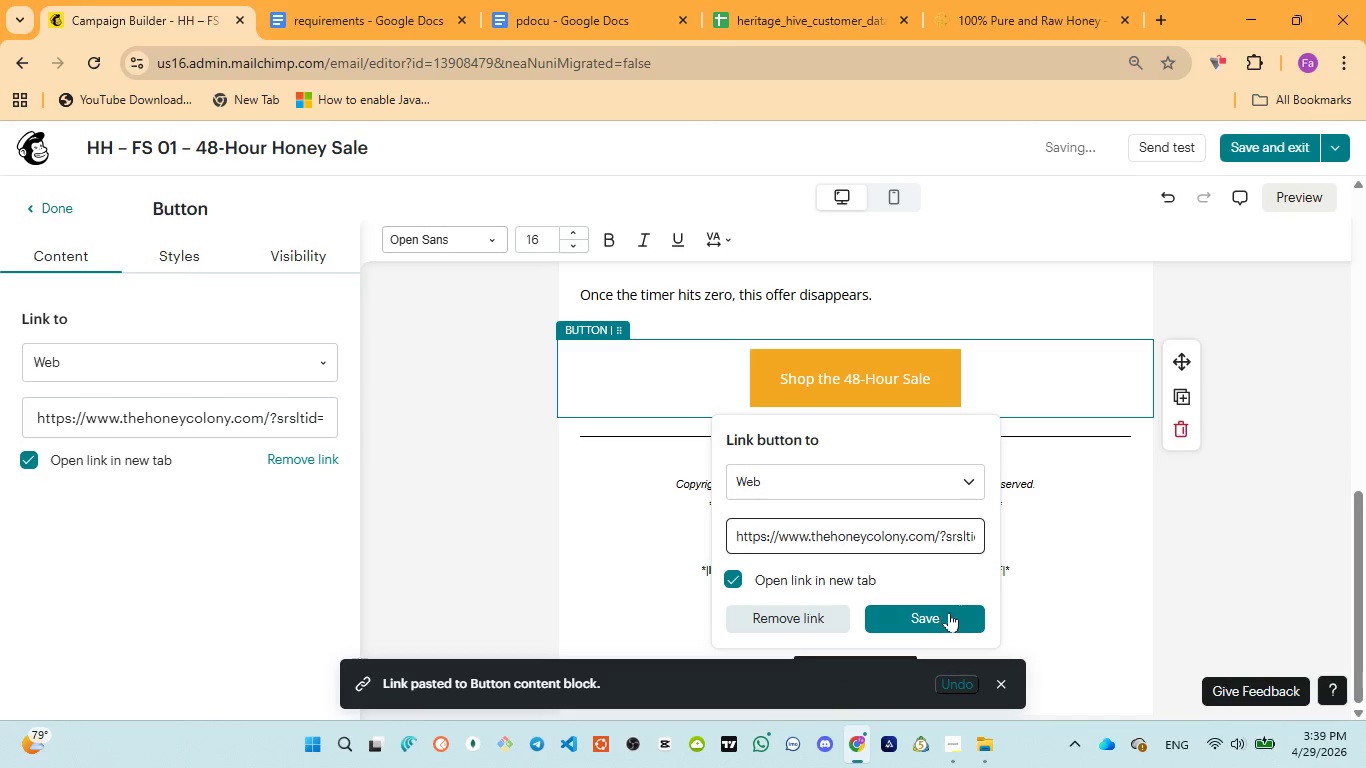 
left_click([949, 612])
 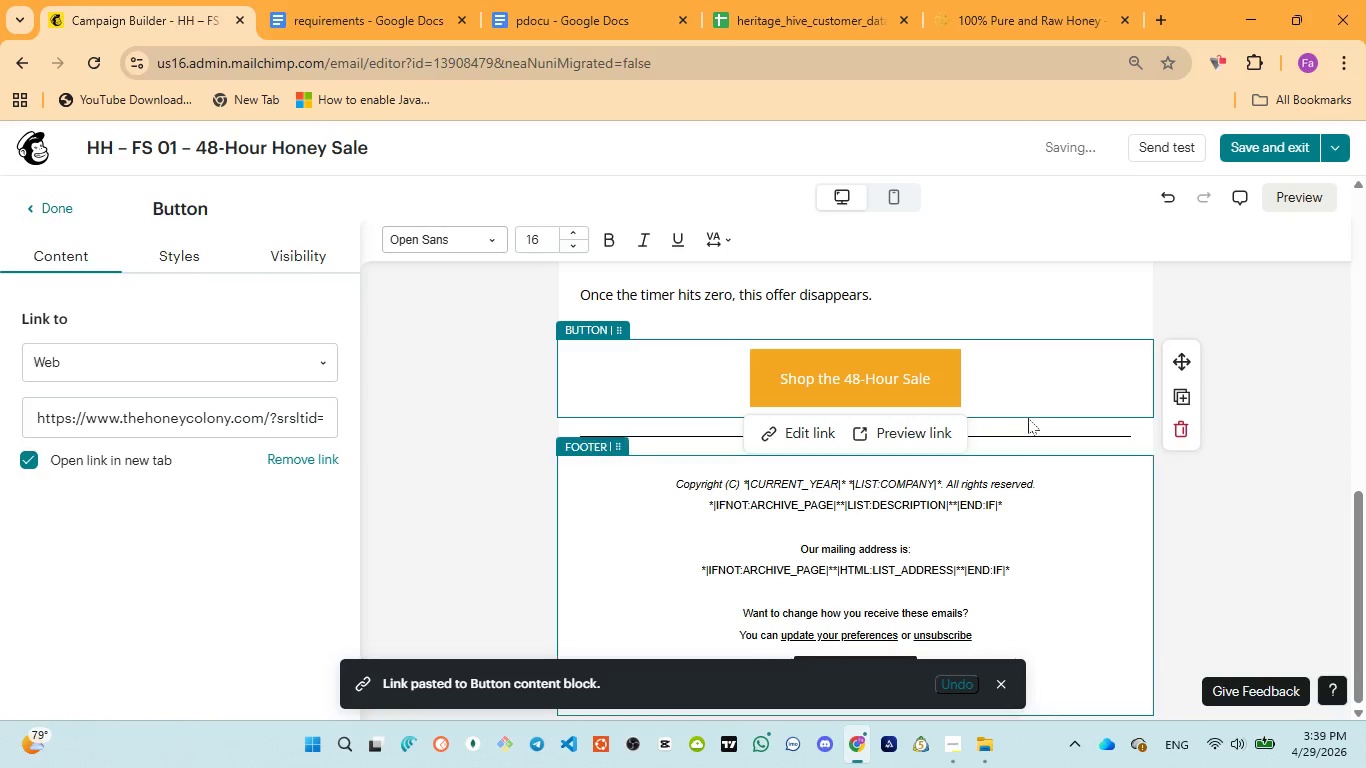 
scroll: coordinate [1068, 503], scroll_direction: up, amount: 25.0
 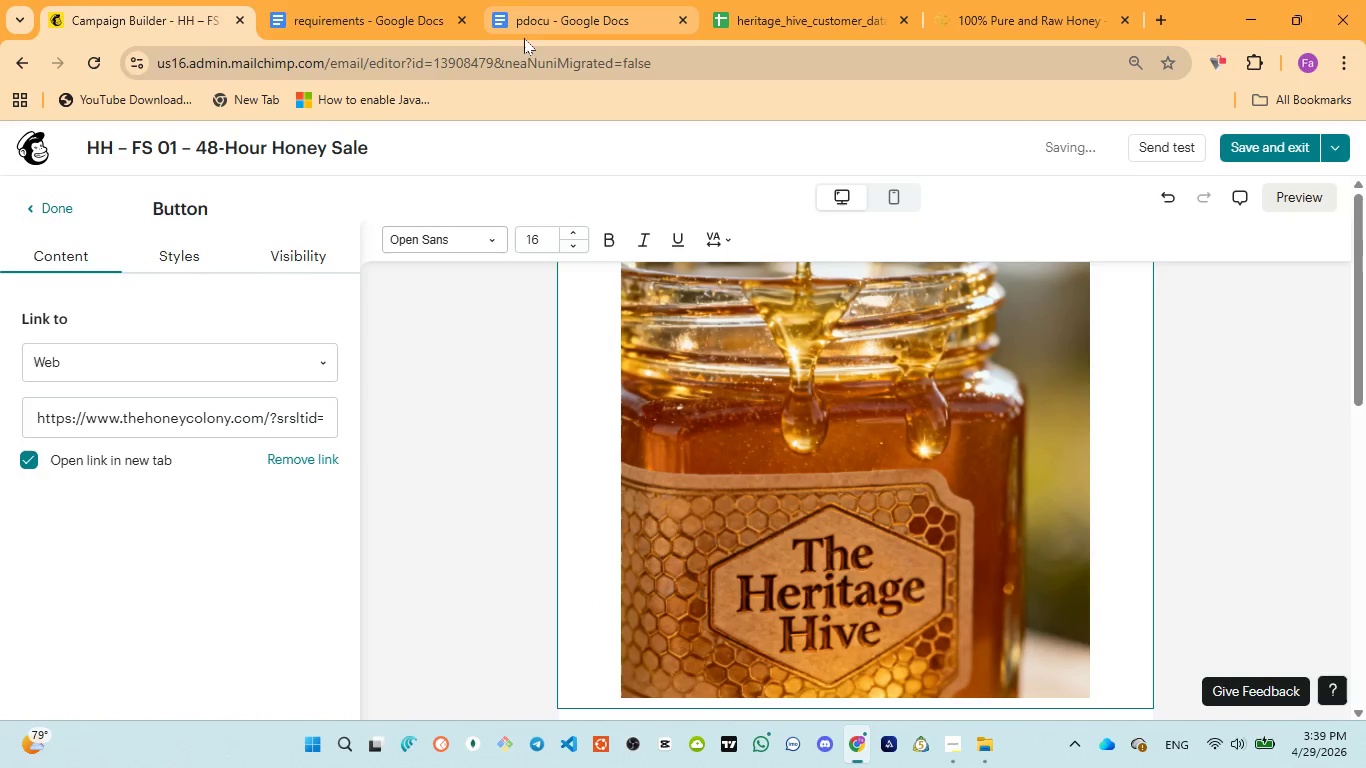 
left_click([524, 22])
 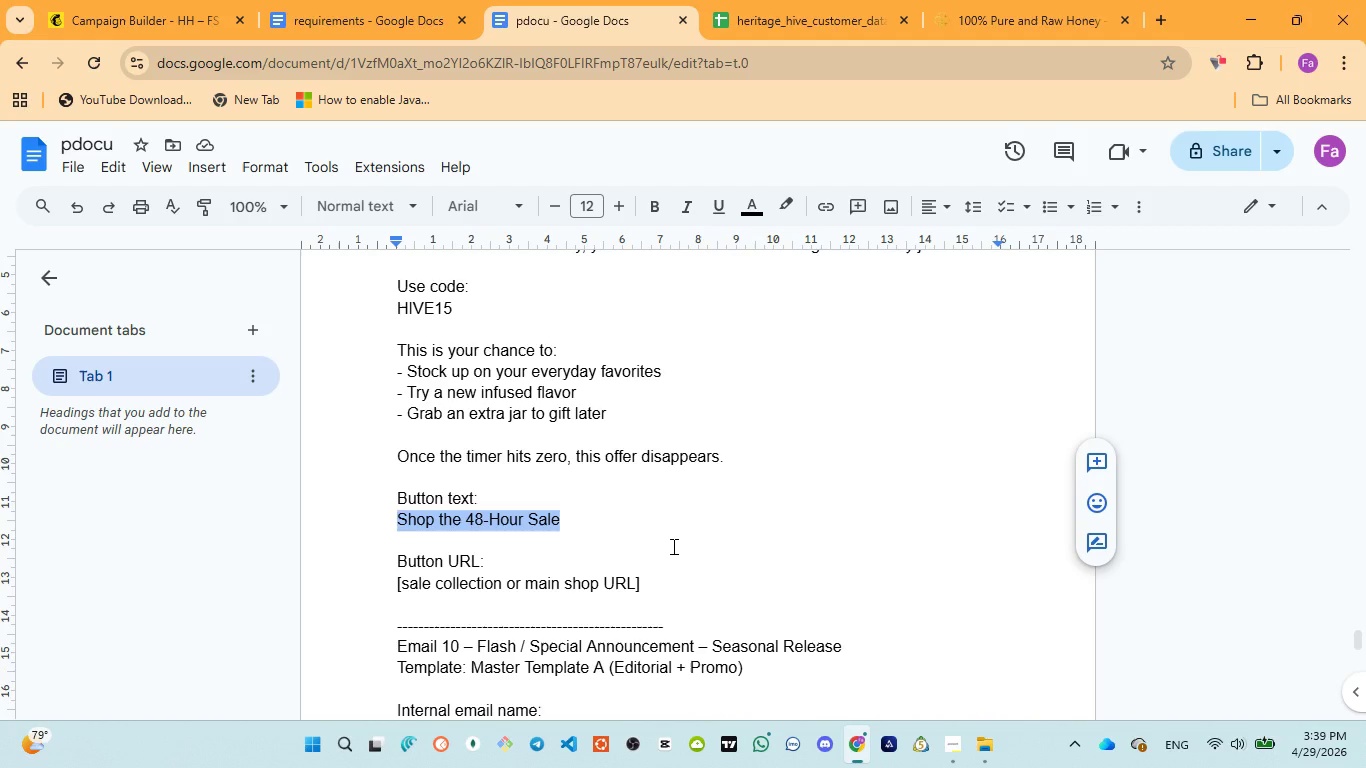 
scroll: coordinate [672, 546], scroll_direction: down, amount: 2.0
 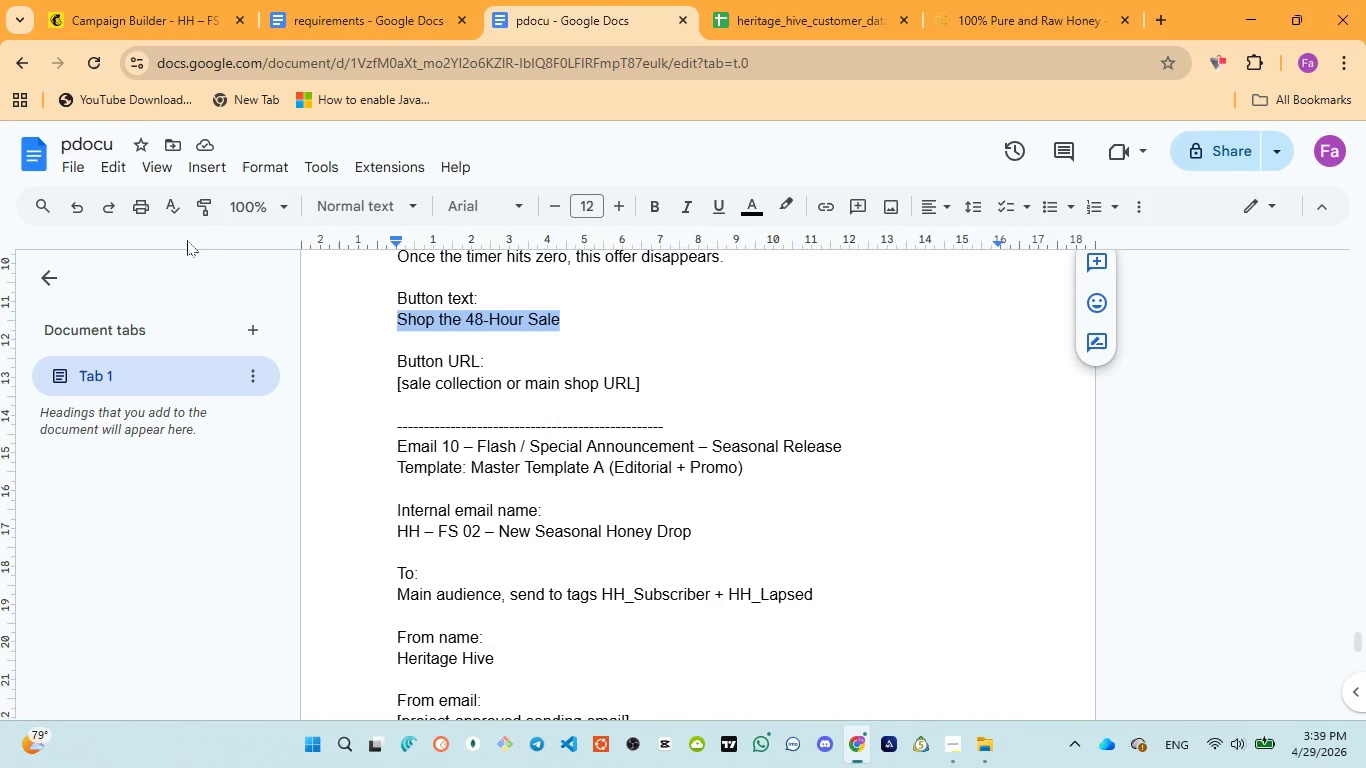 
left_click([106, 12])
 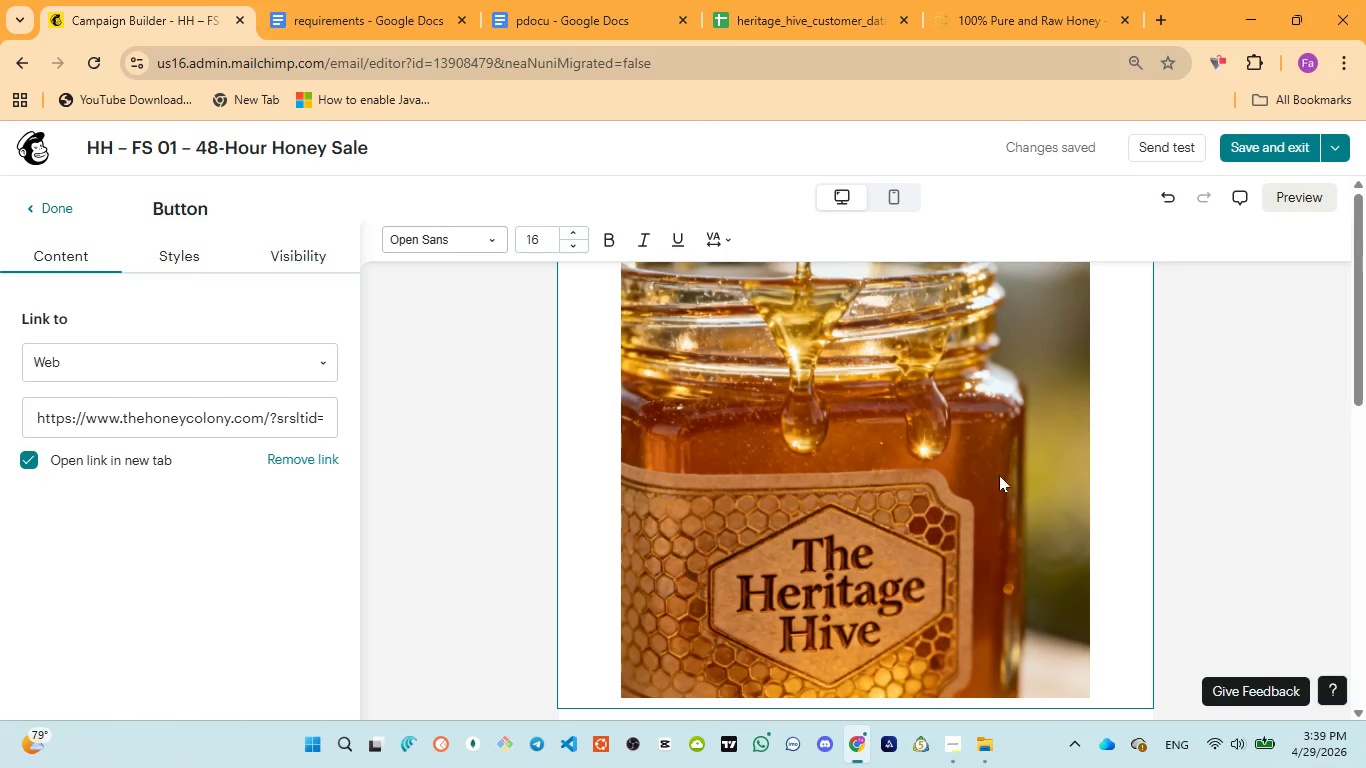 
scroll: coordinate [1001, 471], scroll_direction: down, amount: 2.0
 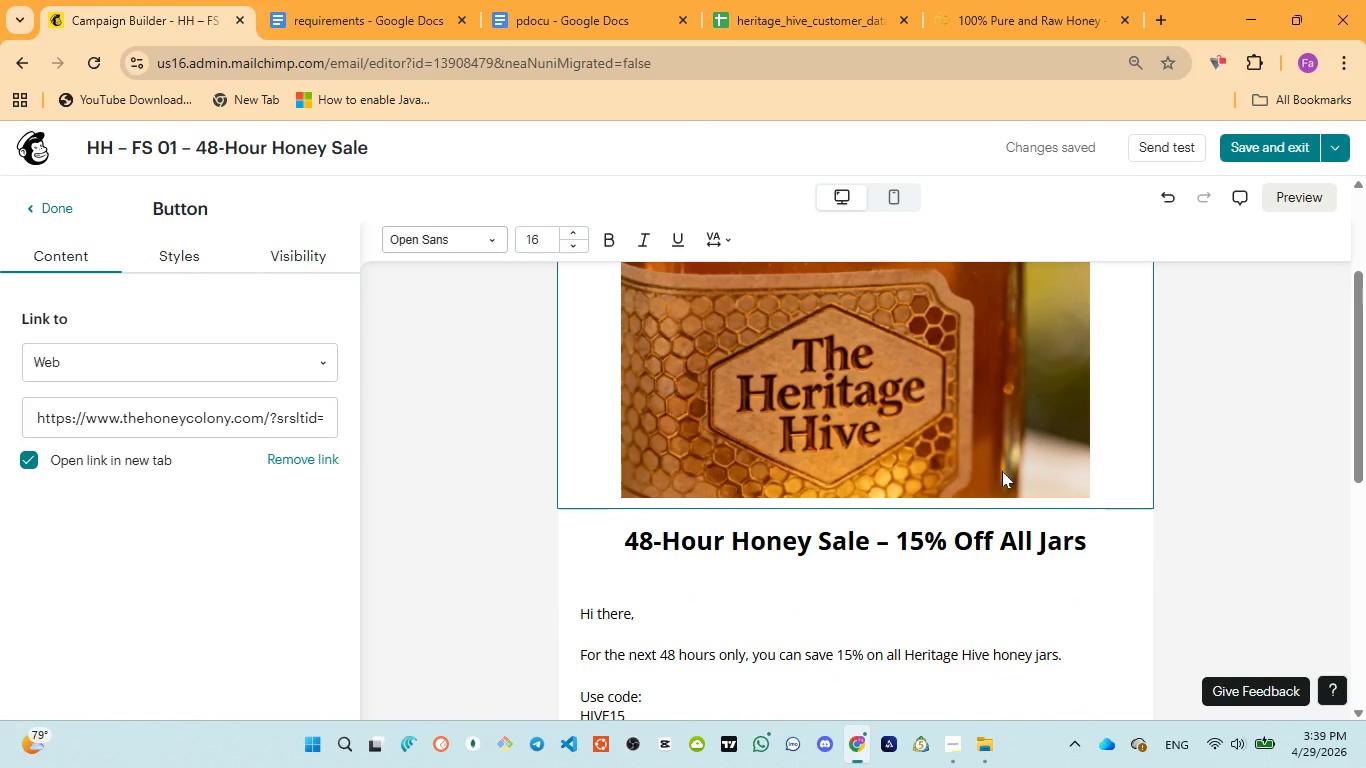 
scroll: coordinate [1004, 472], scroll_direction: up, amount: 5.0
 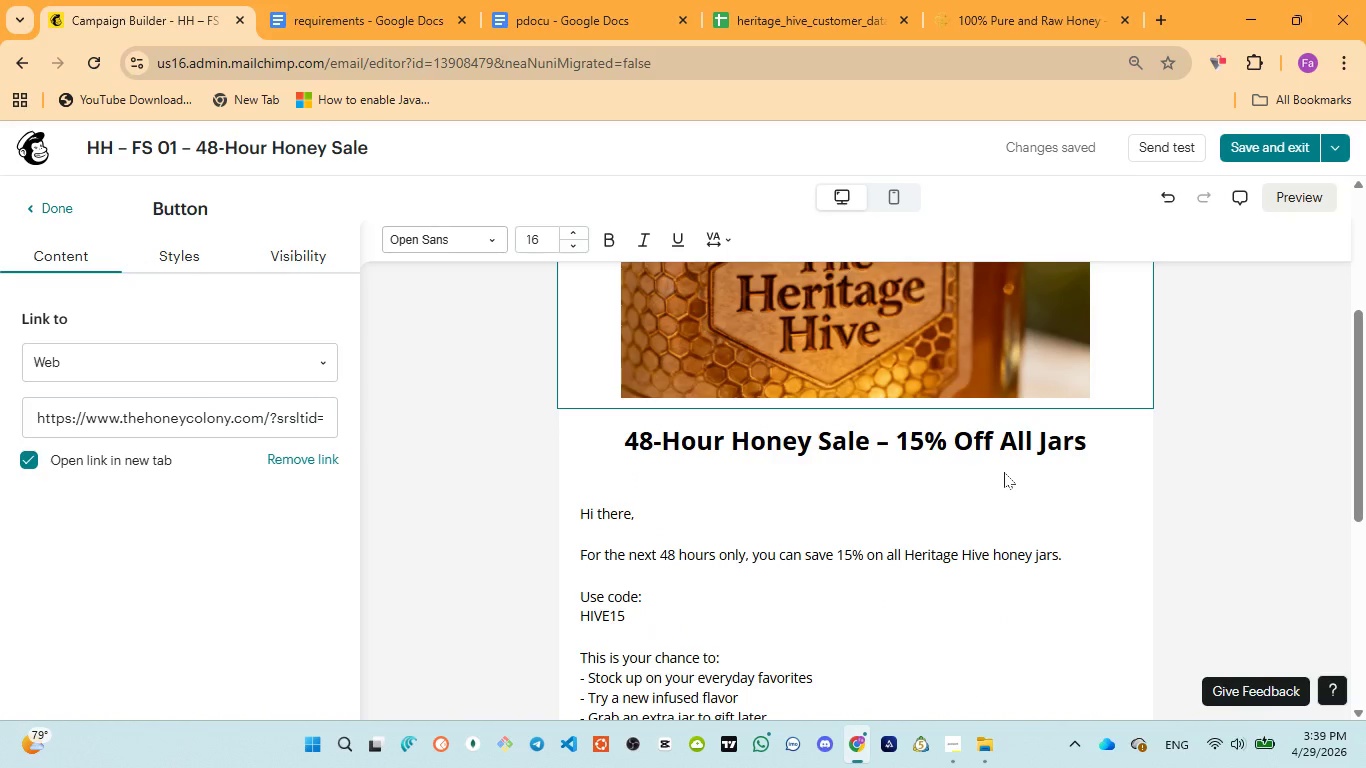 
scroll: coordinate [1004, 476], scroll_direction: down, amount: 5.0
 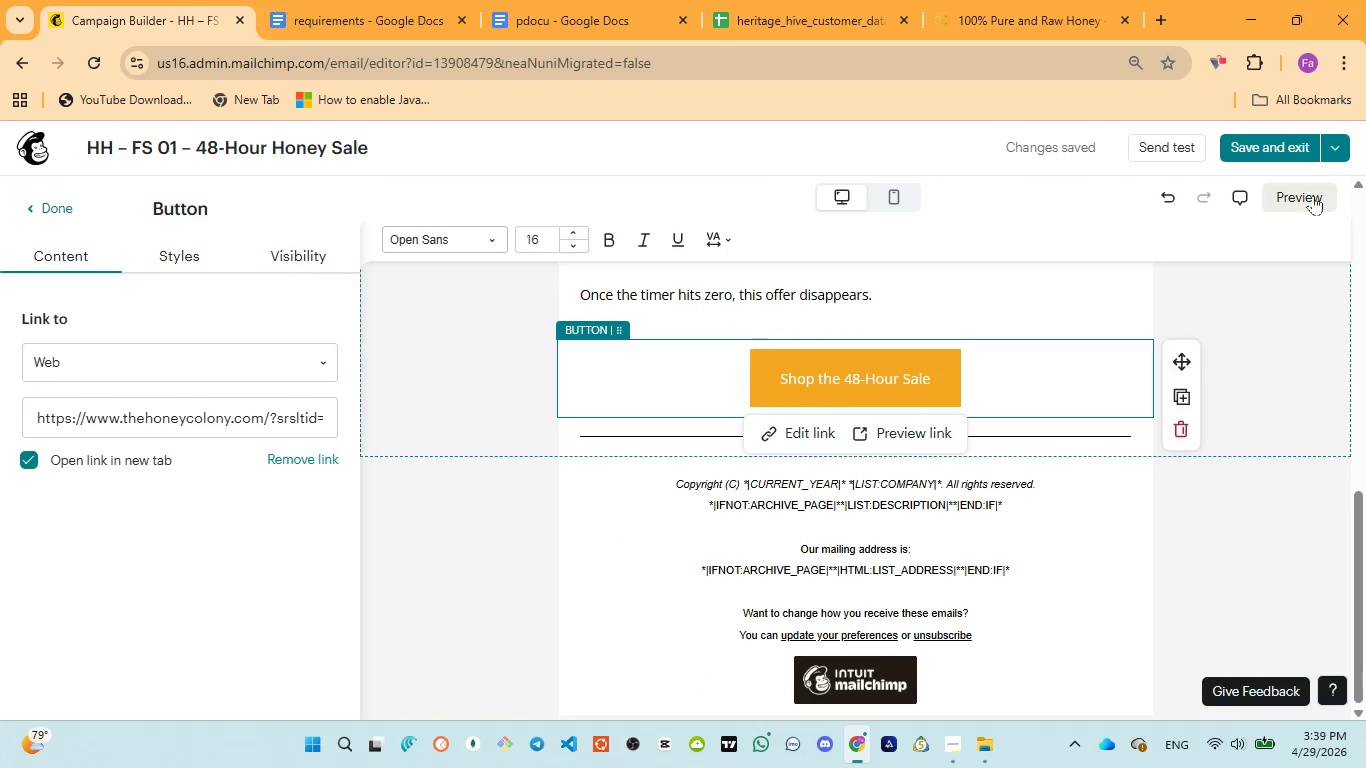 
left_click([1314, 195])
 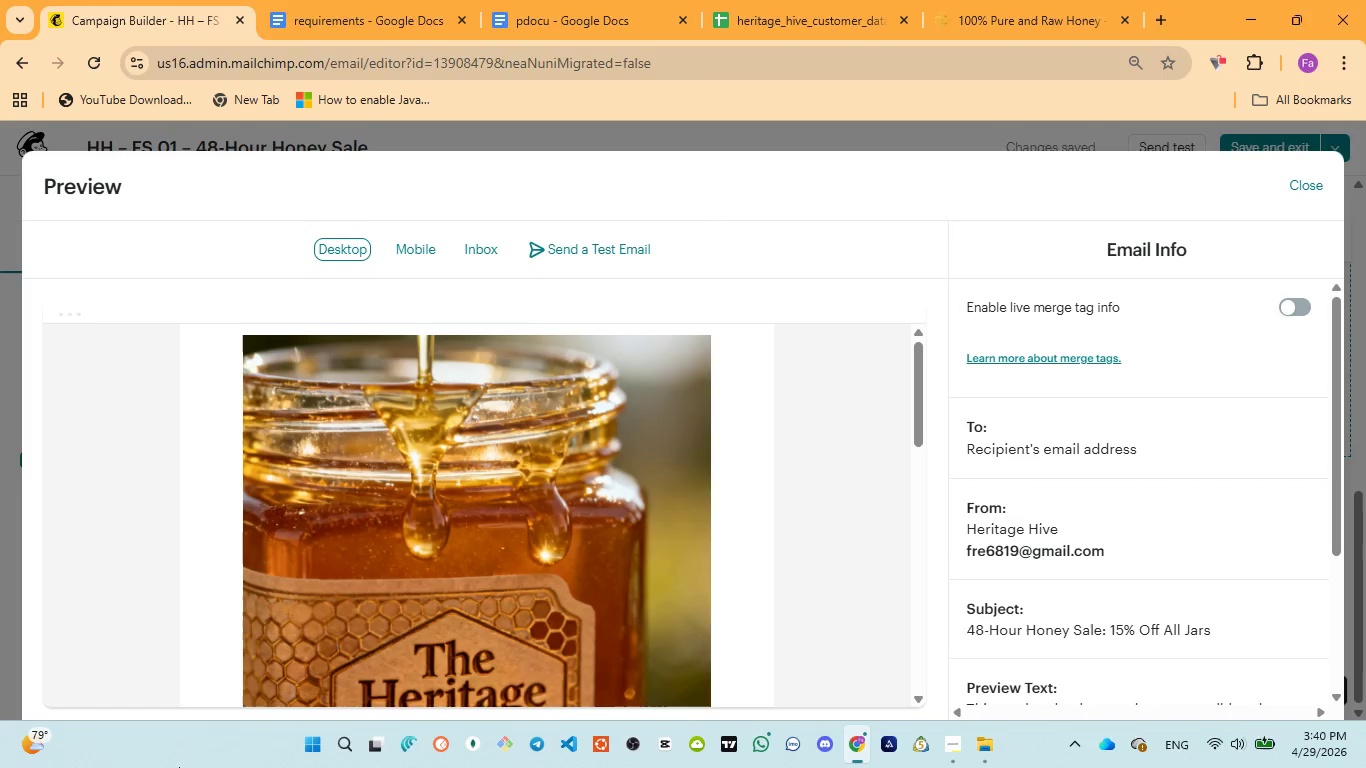 
wait(6.95)
 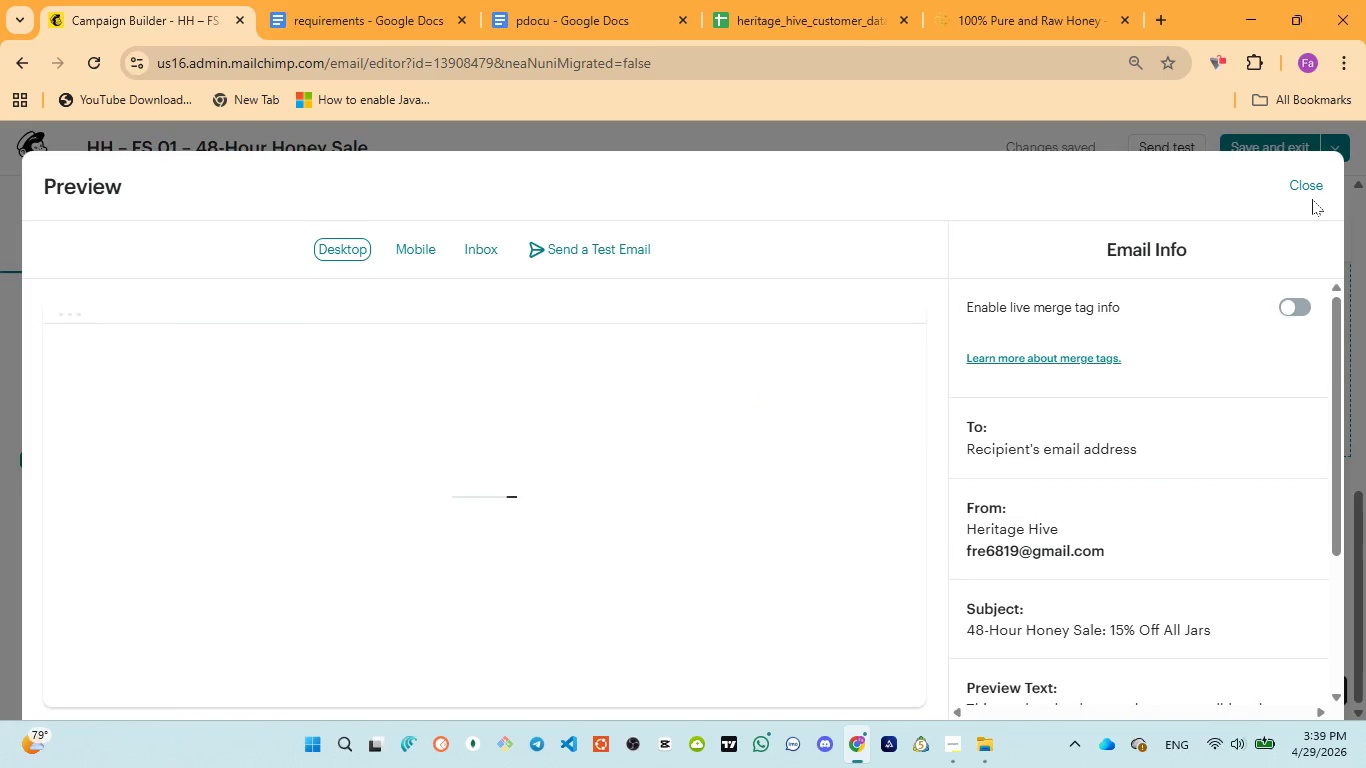 
scroll: coordinate [241, 530], scroll_direction: up, amount: 3.0
 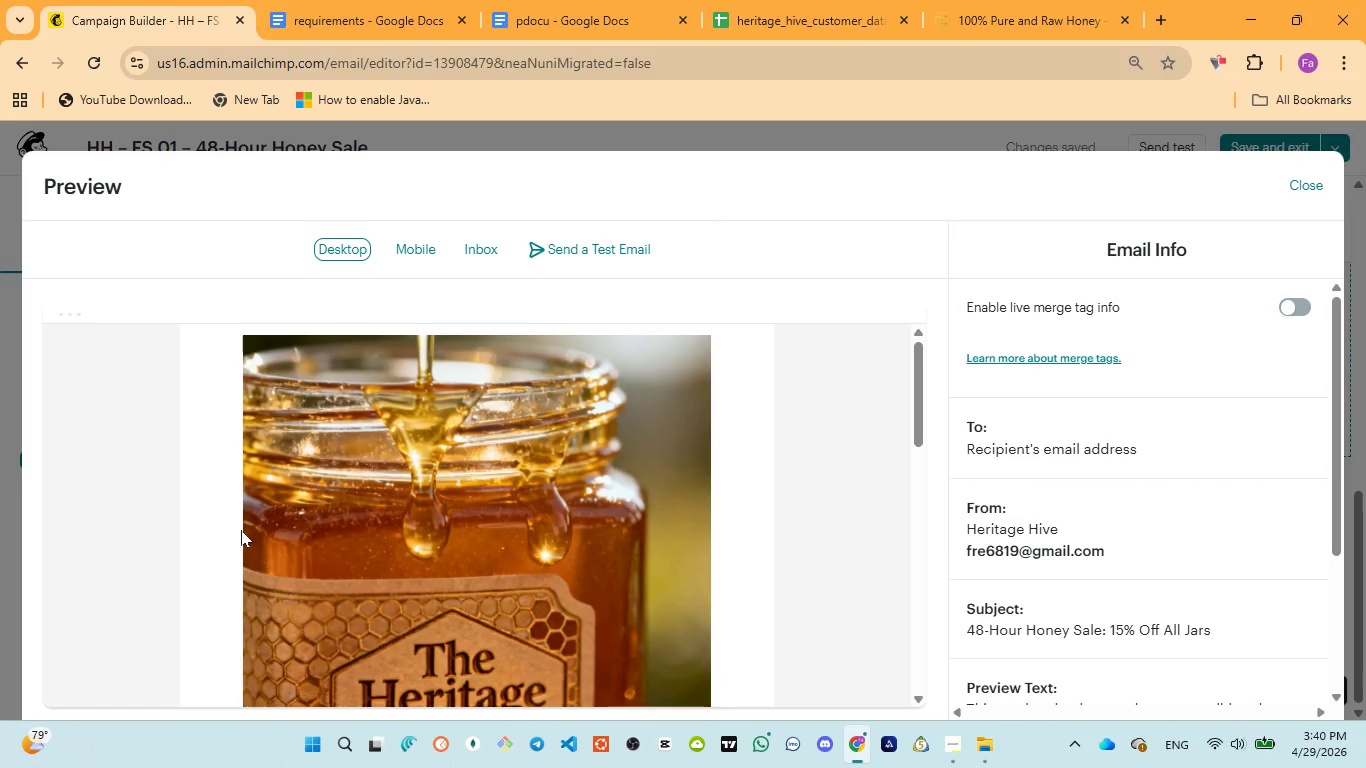 
scroll: coordinate [241, 534], scroll_direction: down, amount: 2.0
 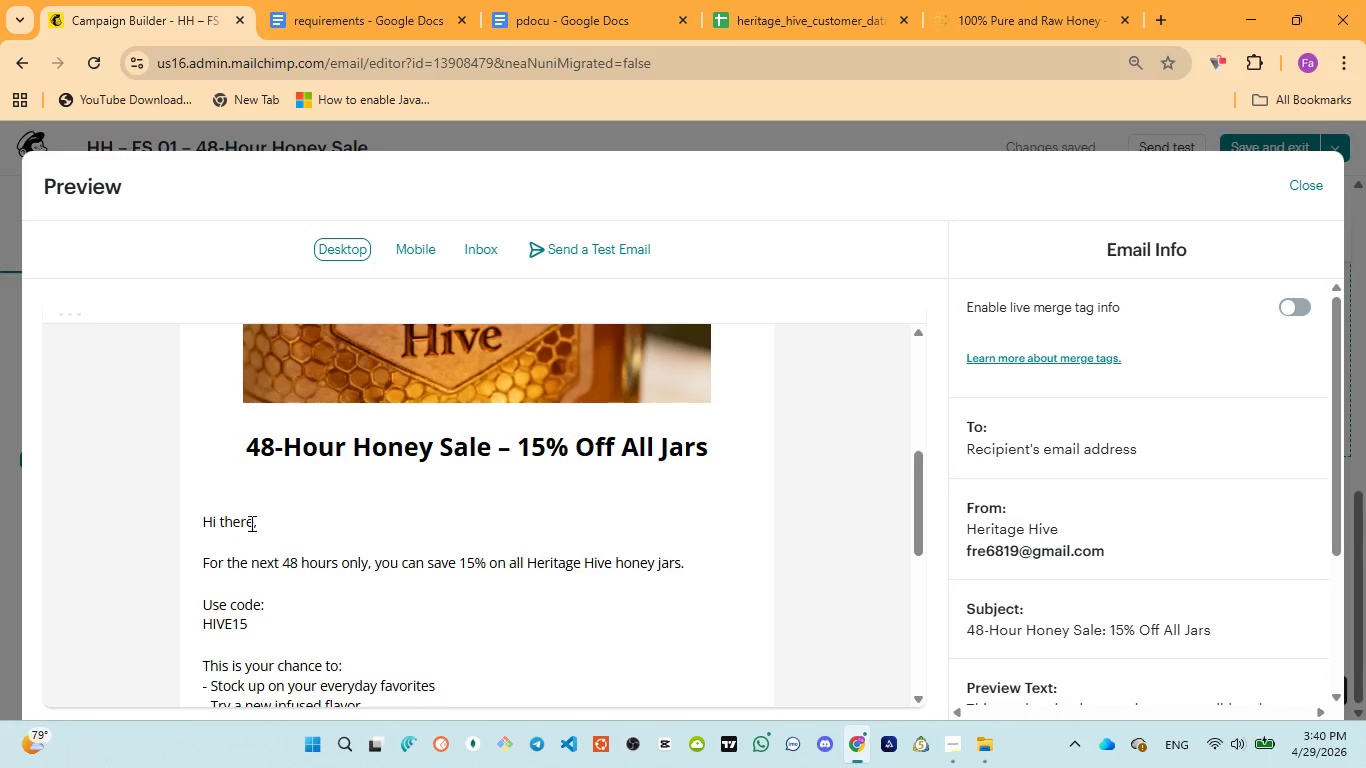 
left_click_drag(start_coordinate=[245, 446], to_coordinate=[718, 451])
 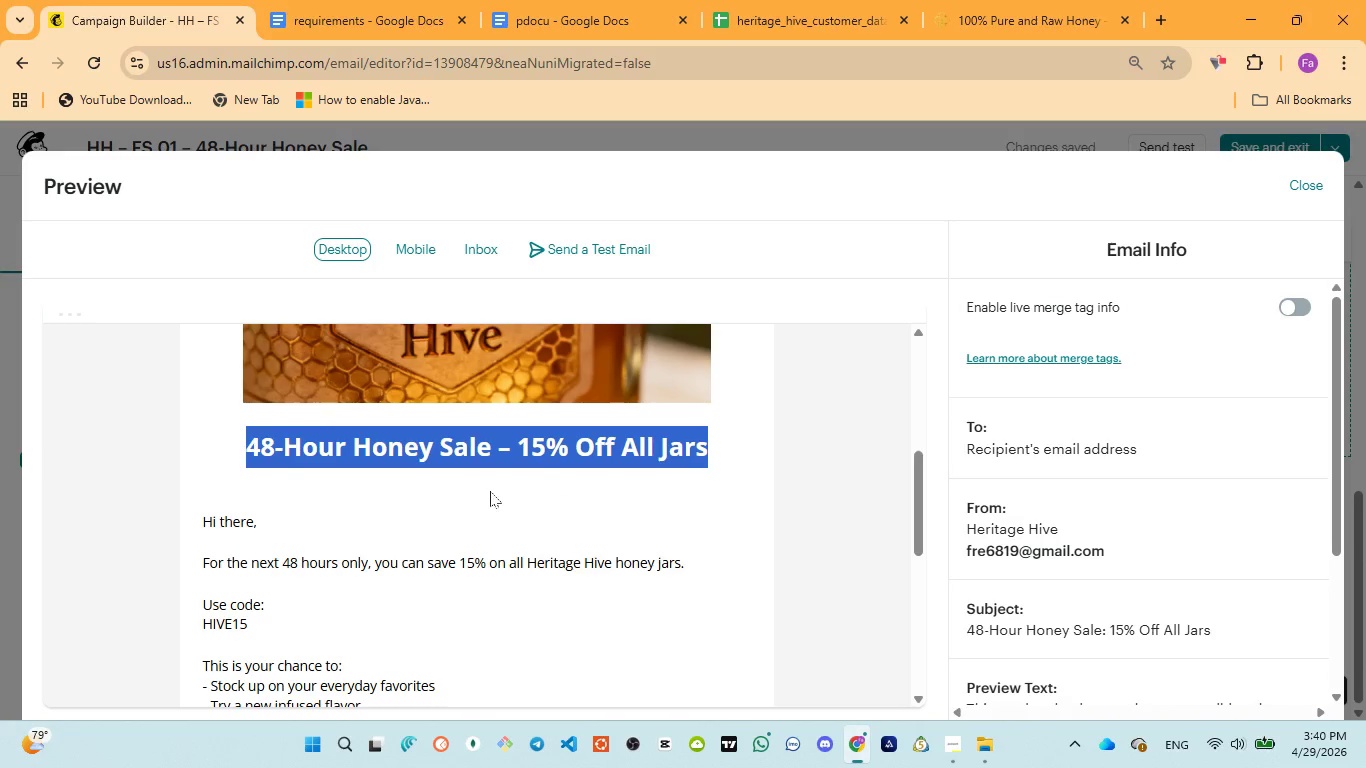 
left_click([488, 492])
 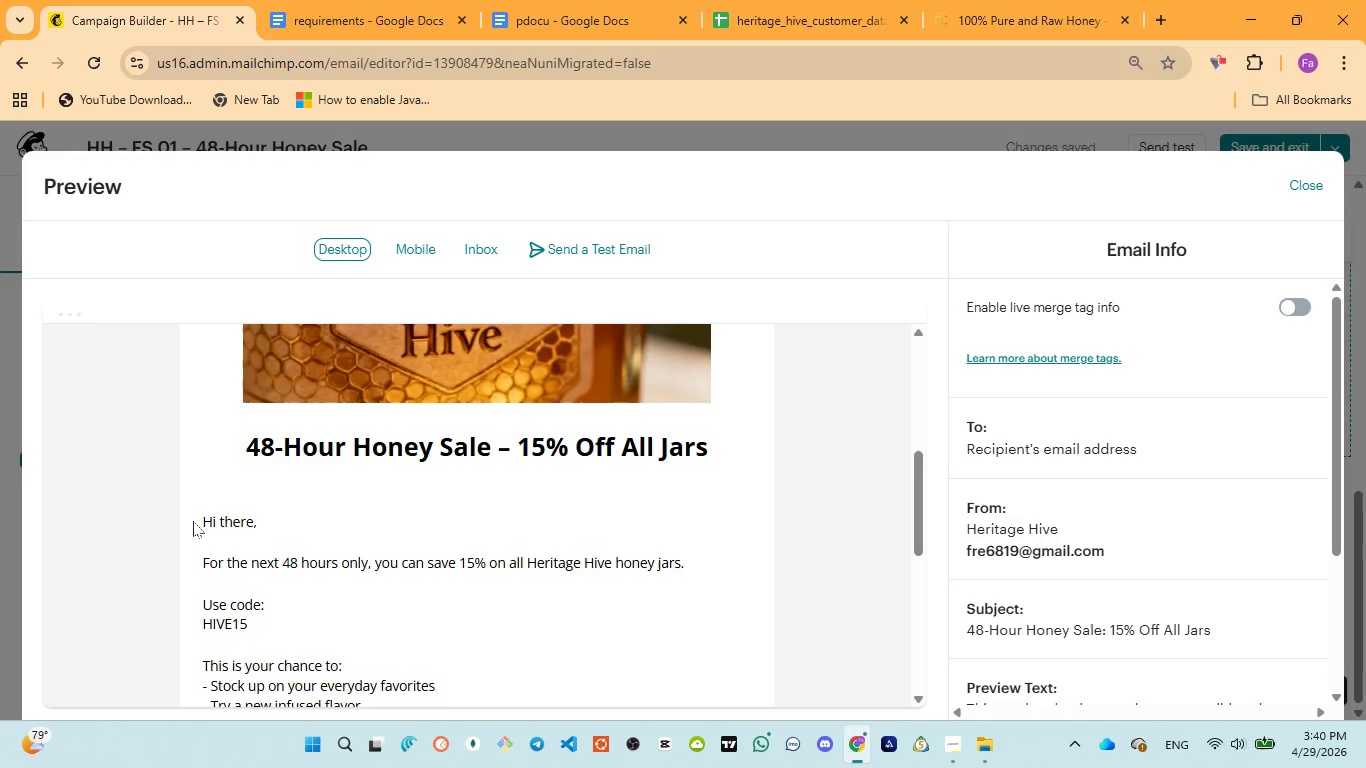 
left_click_drag(start_coordinate=[192, 521], to_coordinate=[301, 521])
 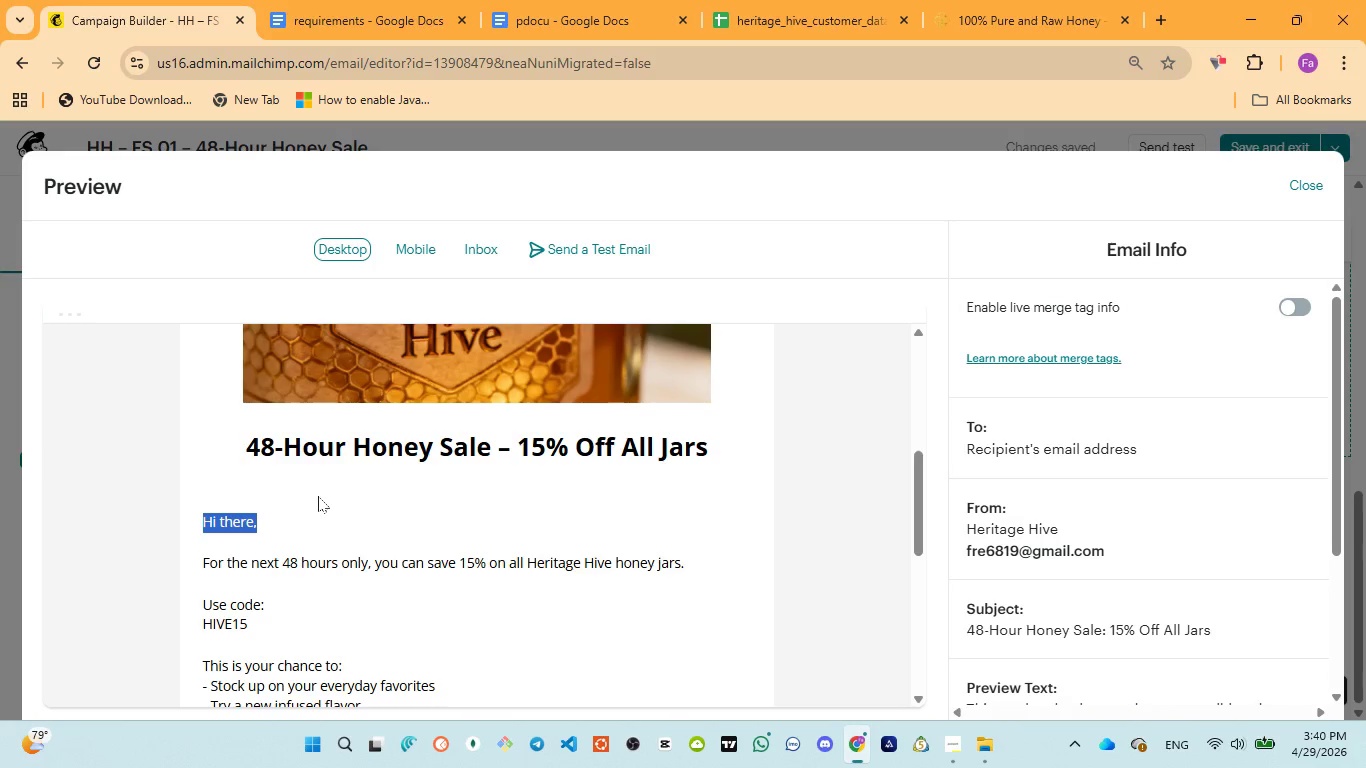 
scroll: coordinate [318, 497], scroll_direction: down, amount: 1.0
 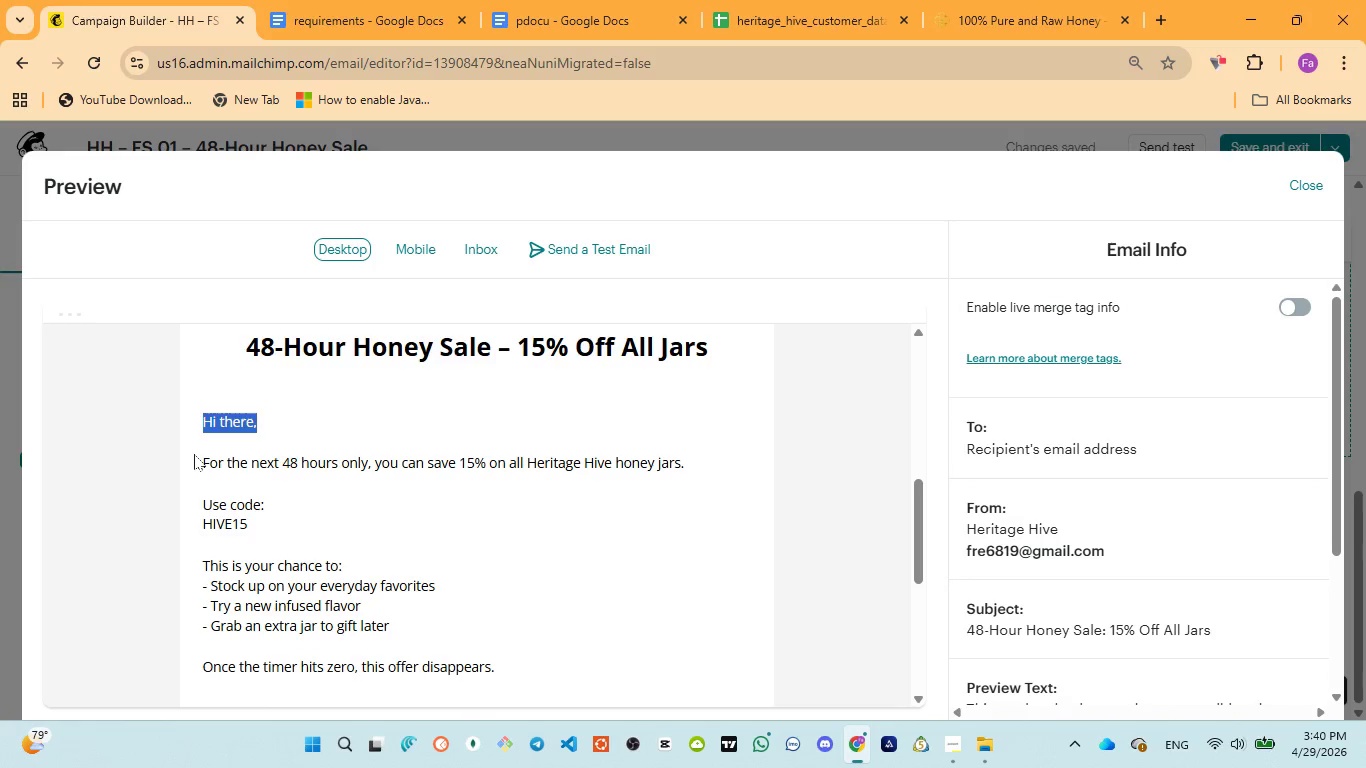 
left_click_drag(start_coordinate=[194, 454], to_coordinate=[698, 467])
 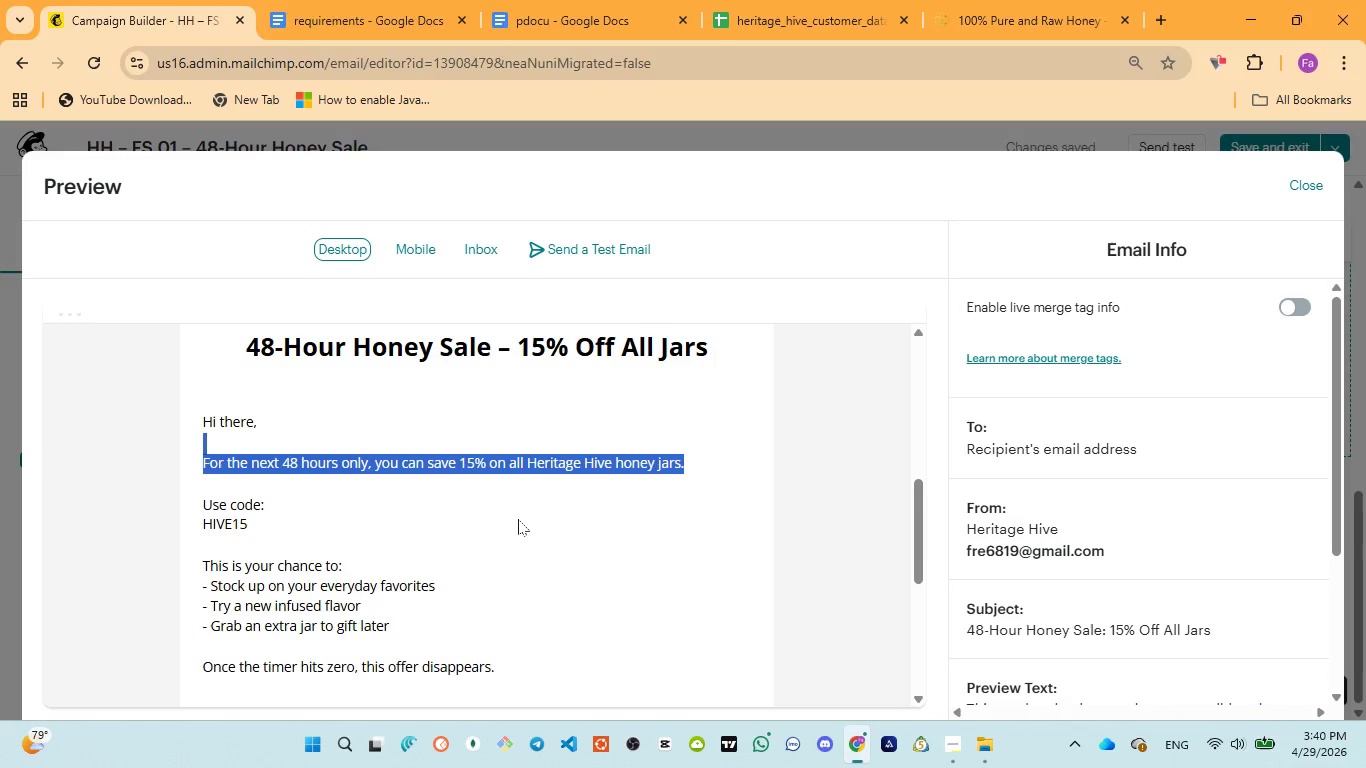 
scroll: coordinate [252, 456], scroll_direction: down, amount: 5.0
 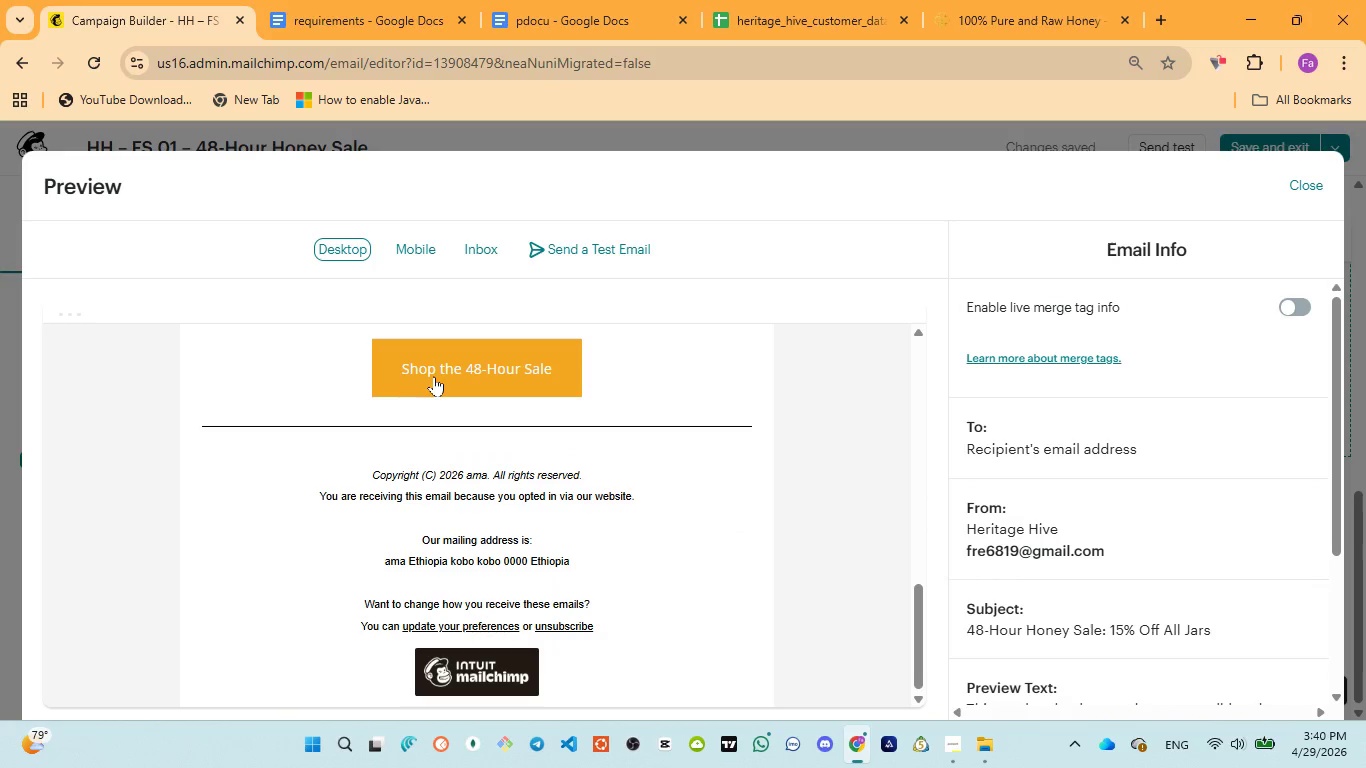 
left_click([441, 373])
 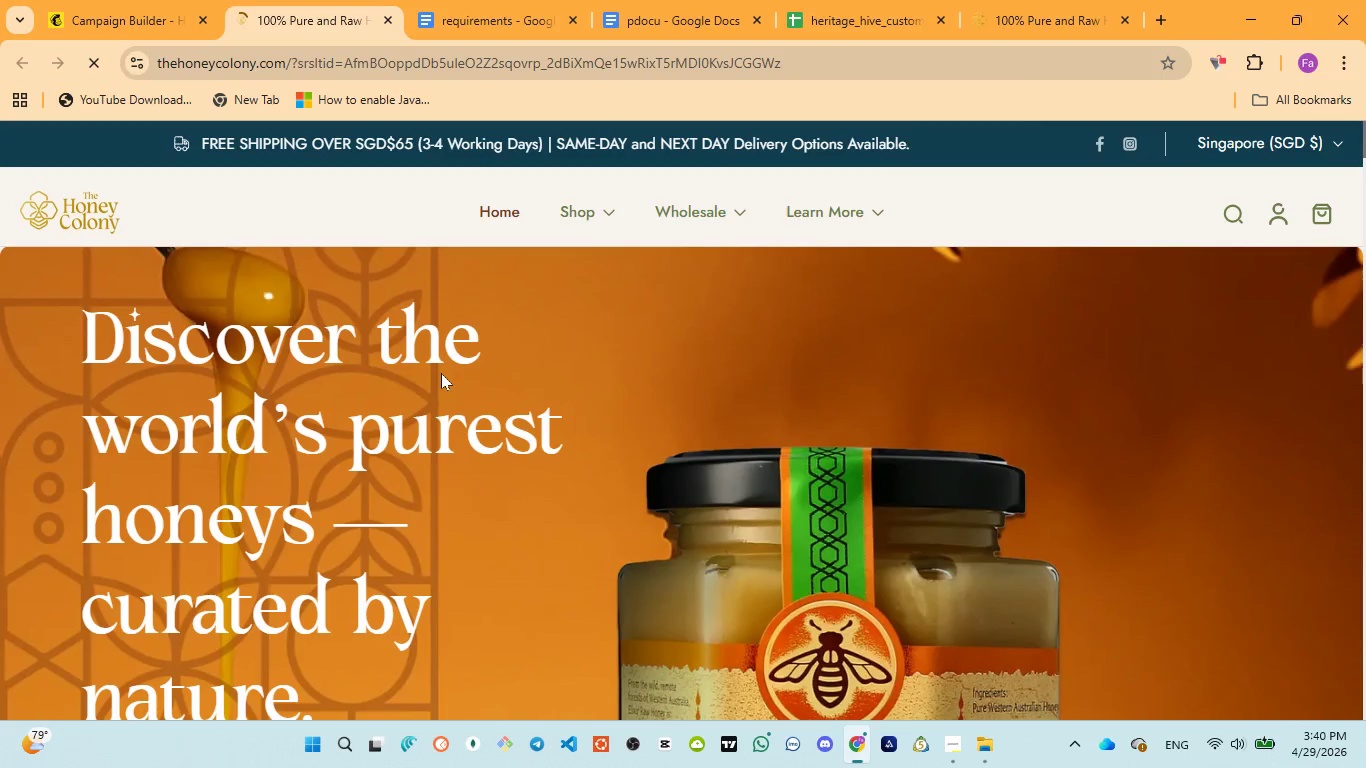 
wait(6.97)
 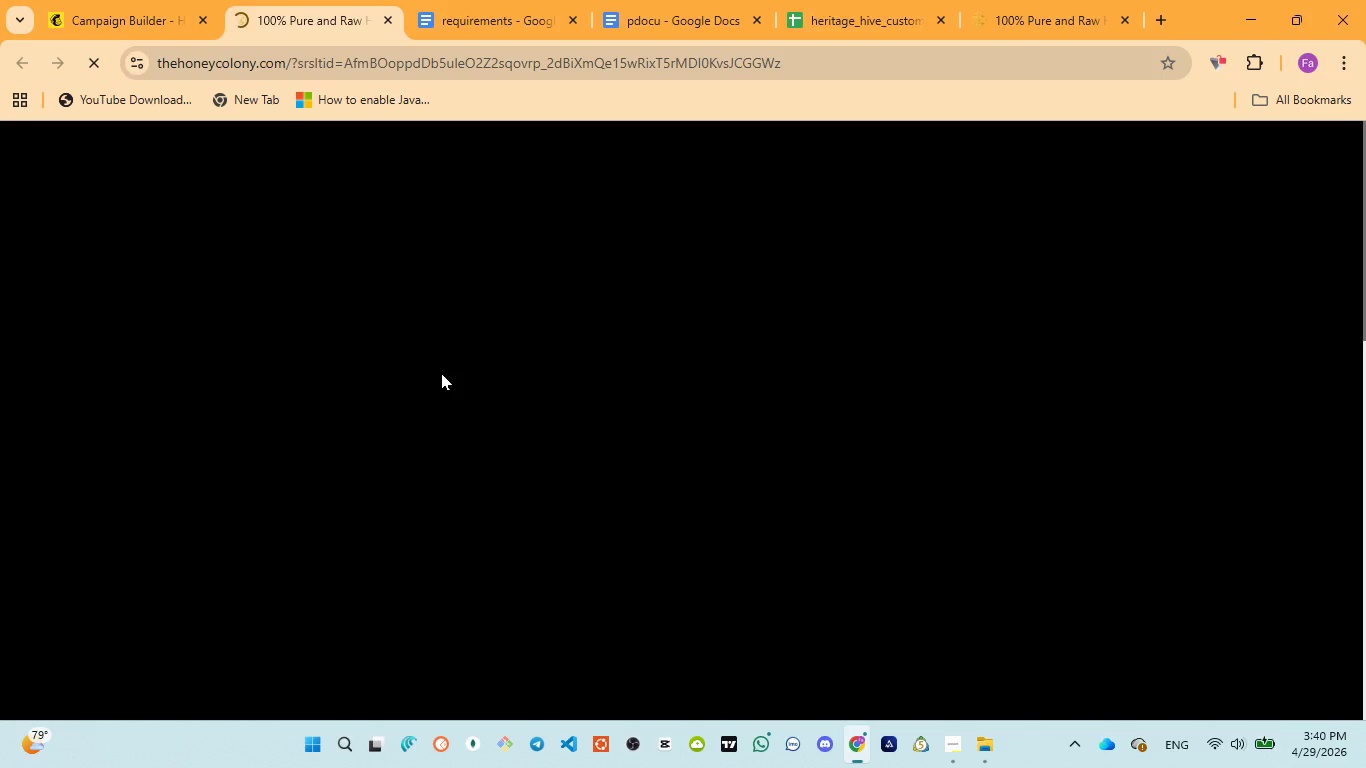 
left_click([388, 20])
 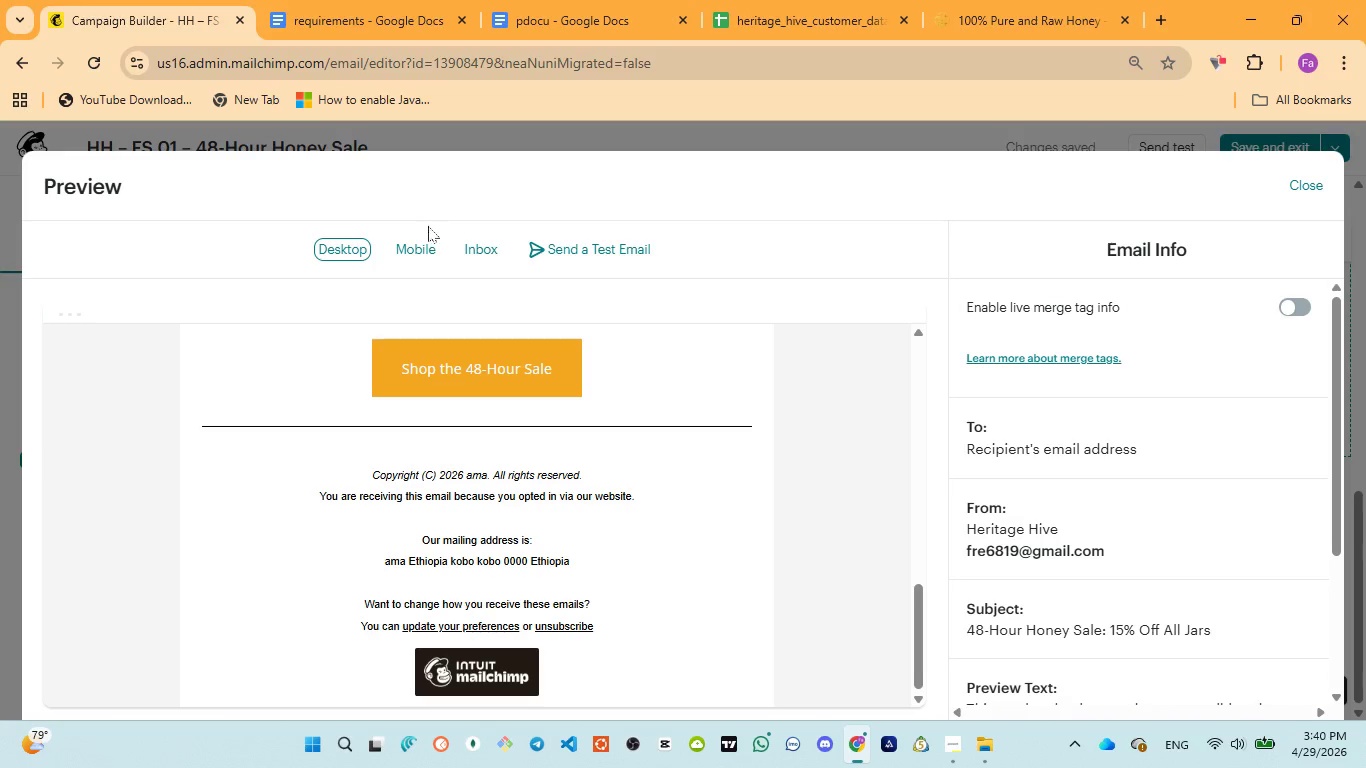 
left_click([424, 245])
 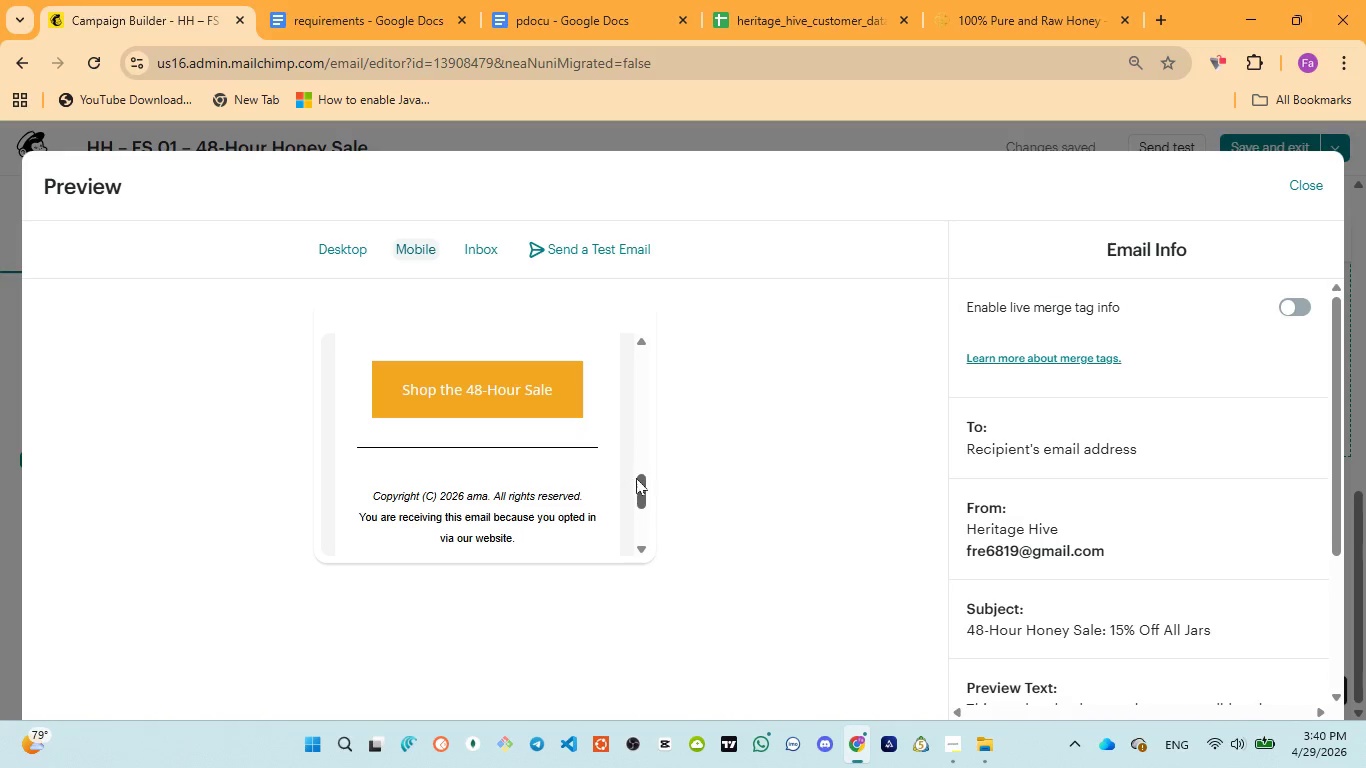 
left_click_drag(start_coordinate=[640, 490], to_coordinate=[632, 344])
 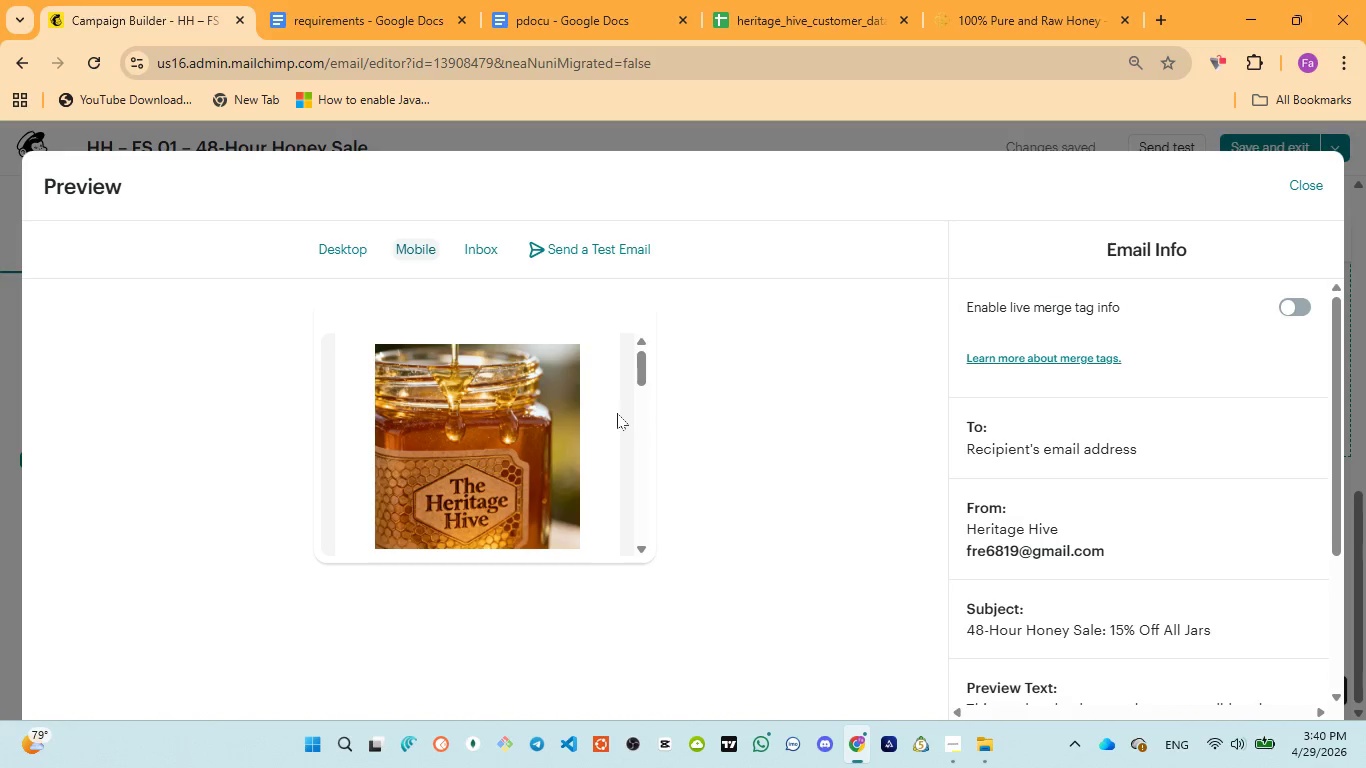 
scroll: coordinate [617, 416], scroll_direction: down, amount: 2.0
 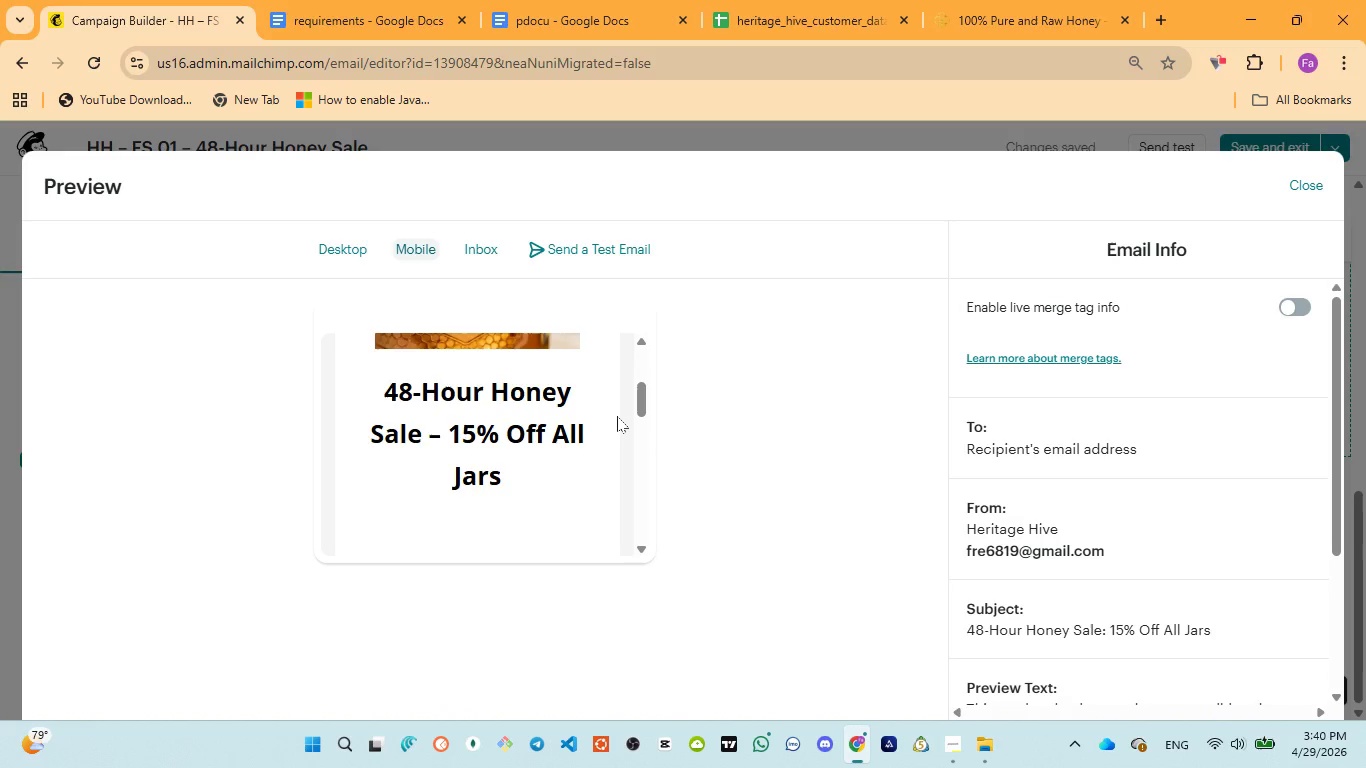 
wait(16.34)
 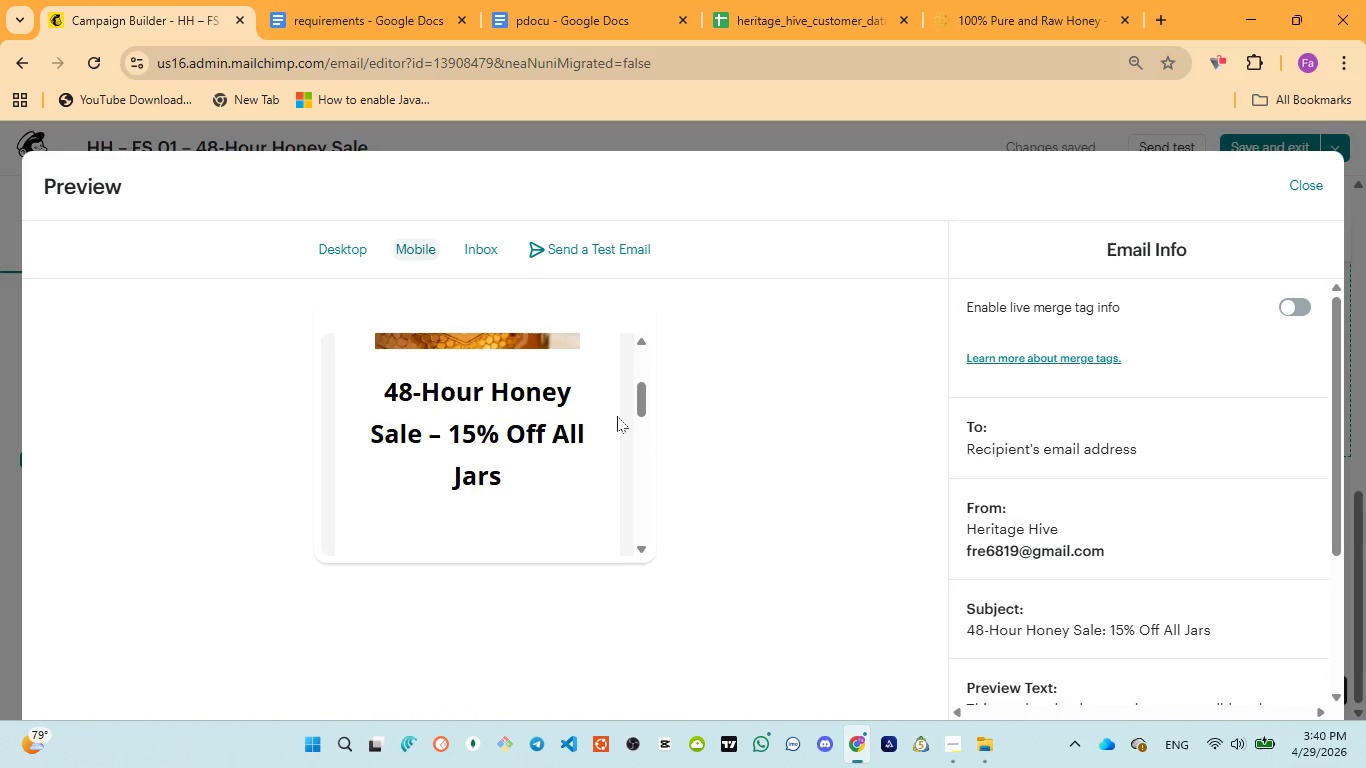 
scroll: coordinate [618, 418], scroll_direction: down, amount: 1.0
 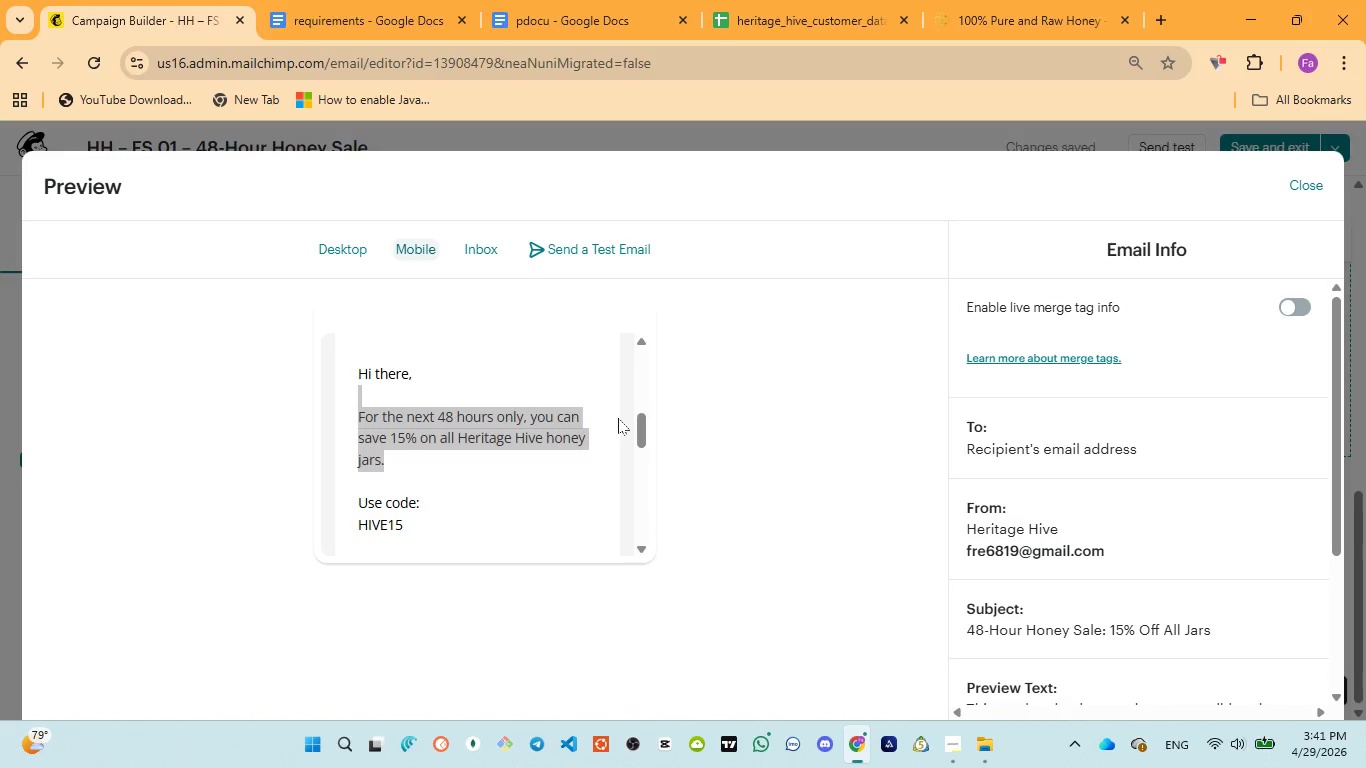 
left_click([544, 466])
 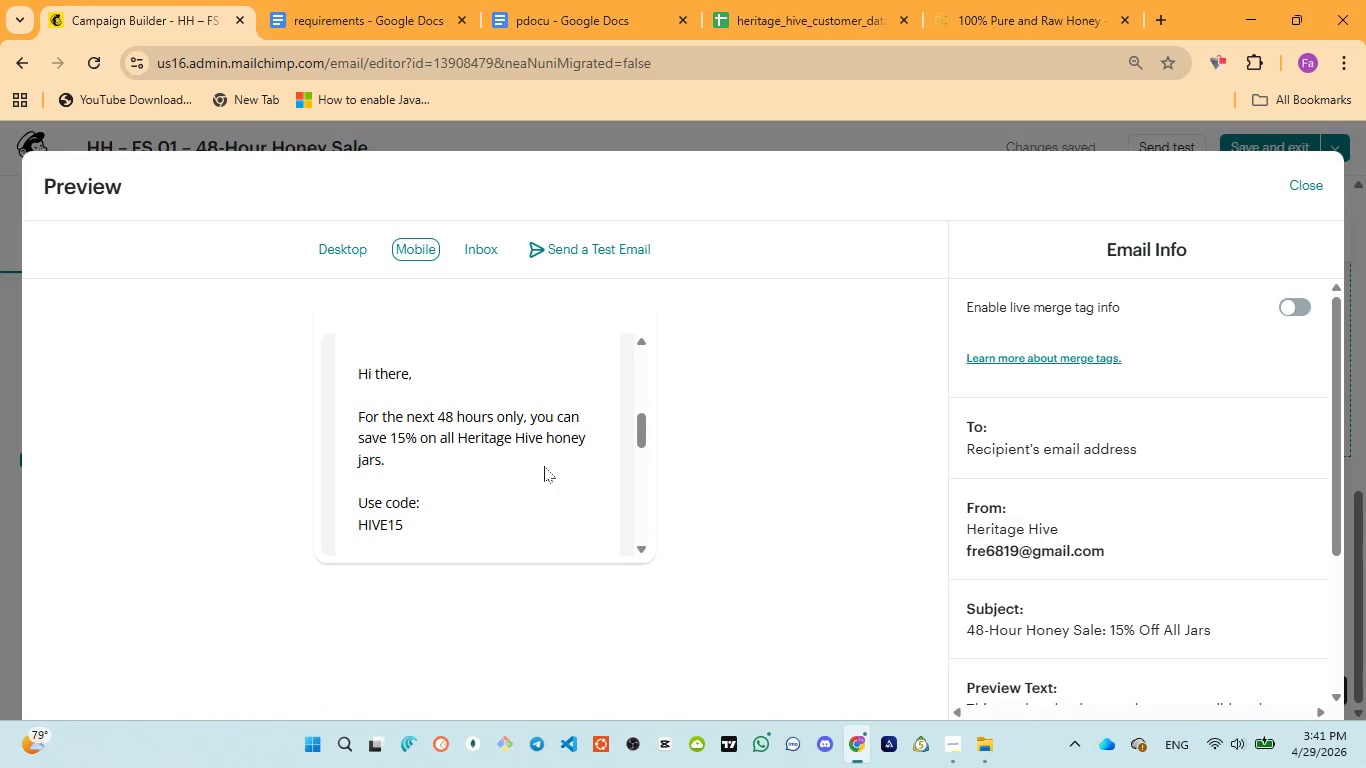 
scroll: coordinate [544, 467], scroll_direction: up, amount: 8.0
 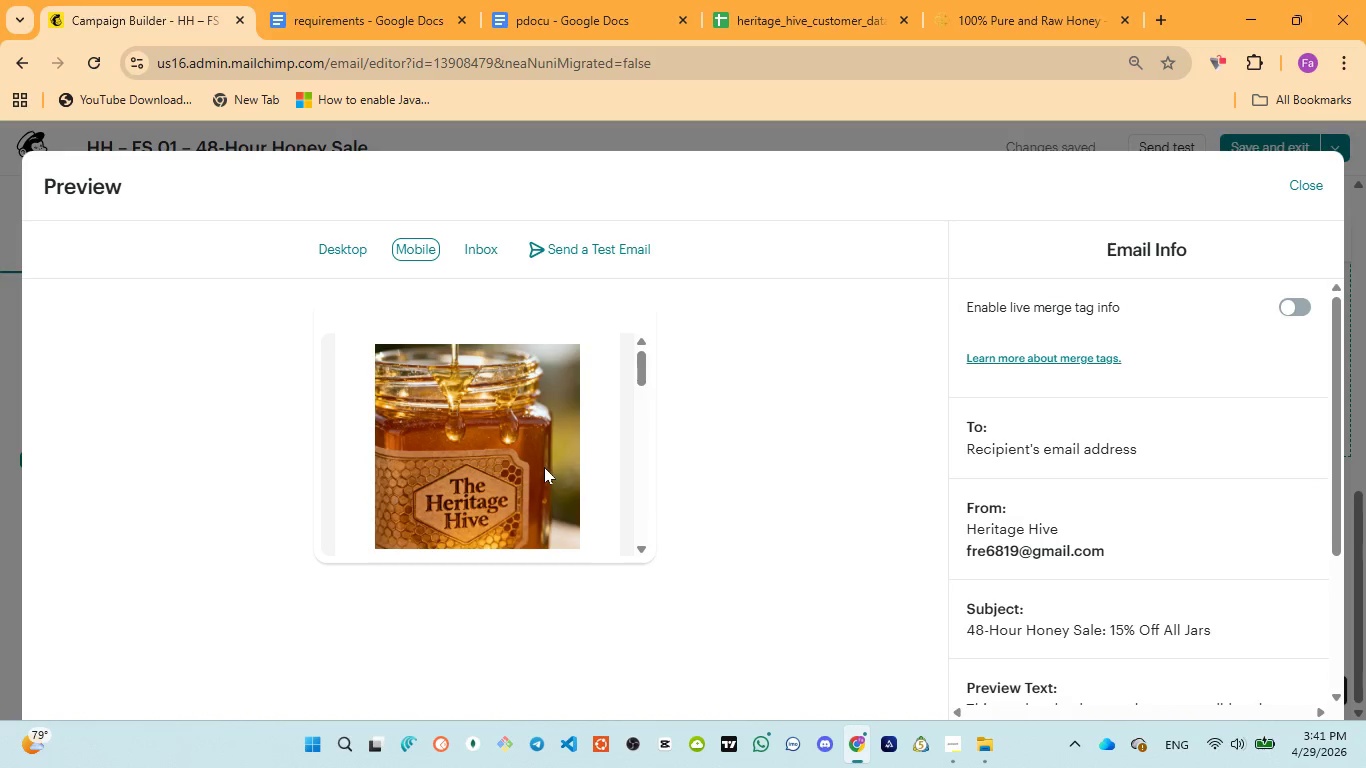 
scroll: coordinate [544, 470], scroll_direction: down, amount: 3.0
 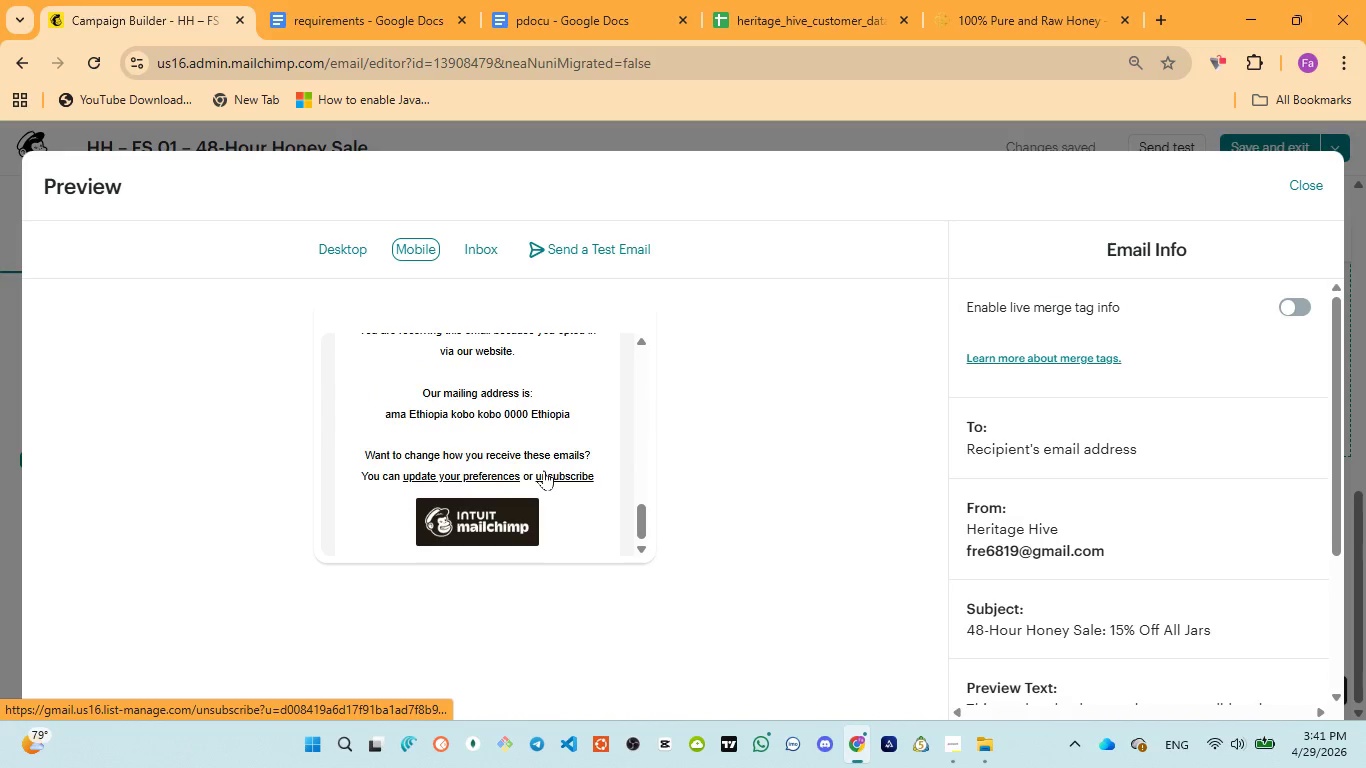 
left_click([544, 500])
 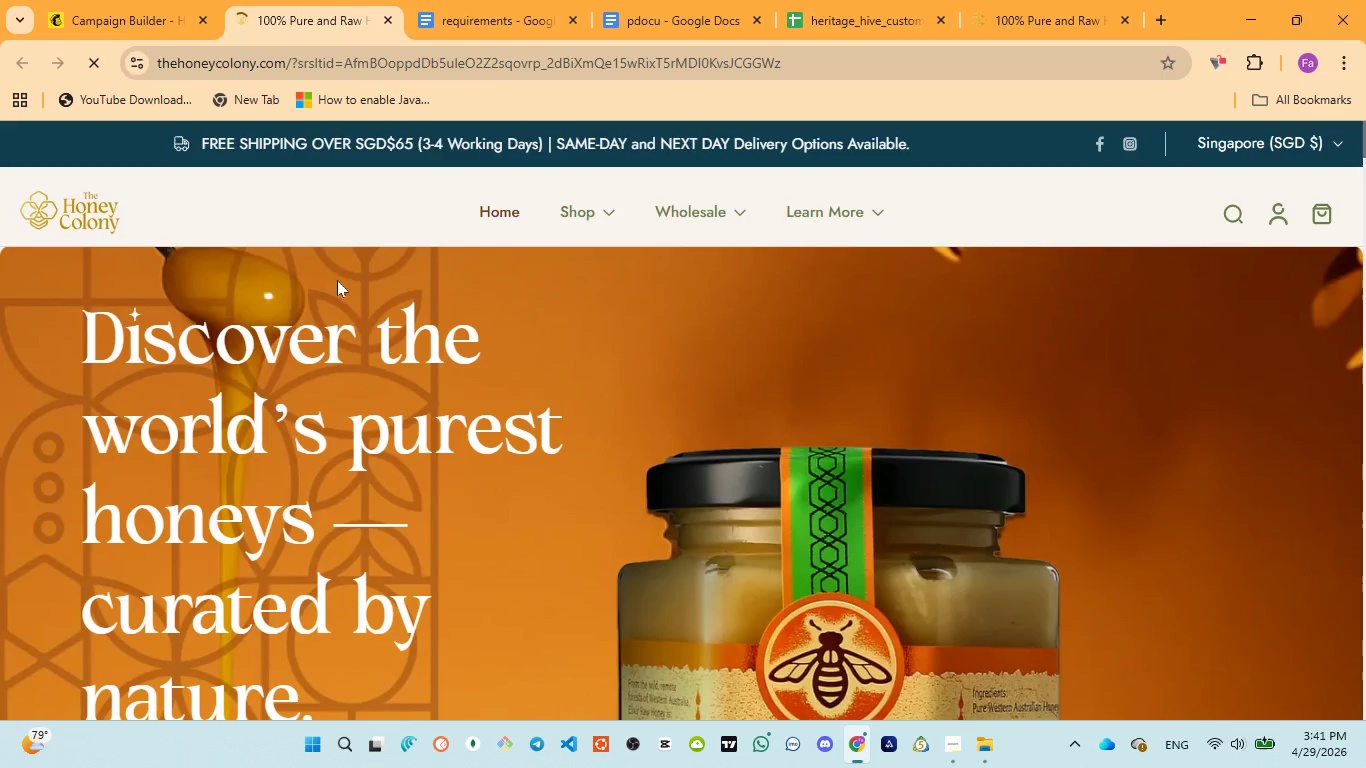 
wait(5.88)
 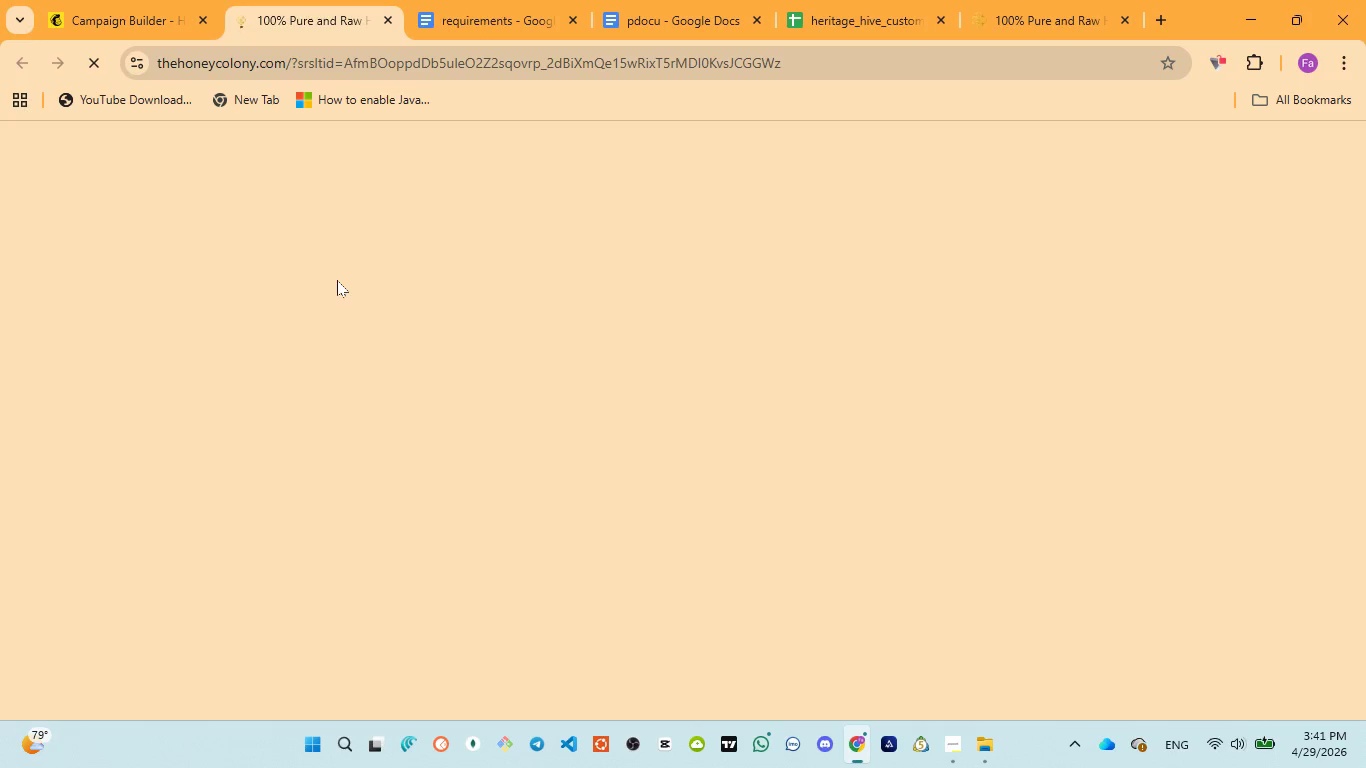 
left_click([389, 17])
 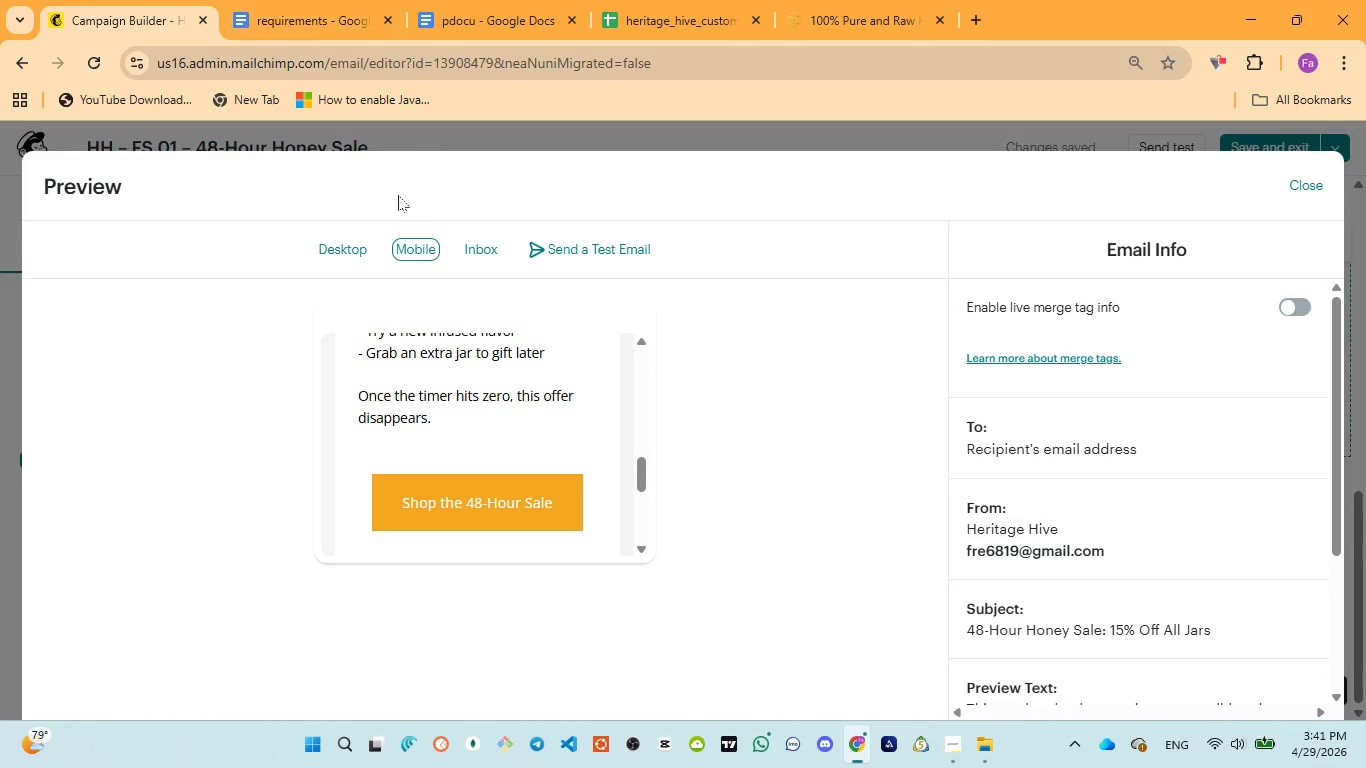 
left_click([329, 240])
 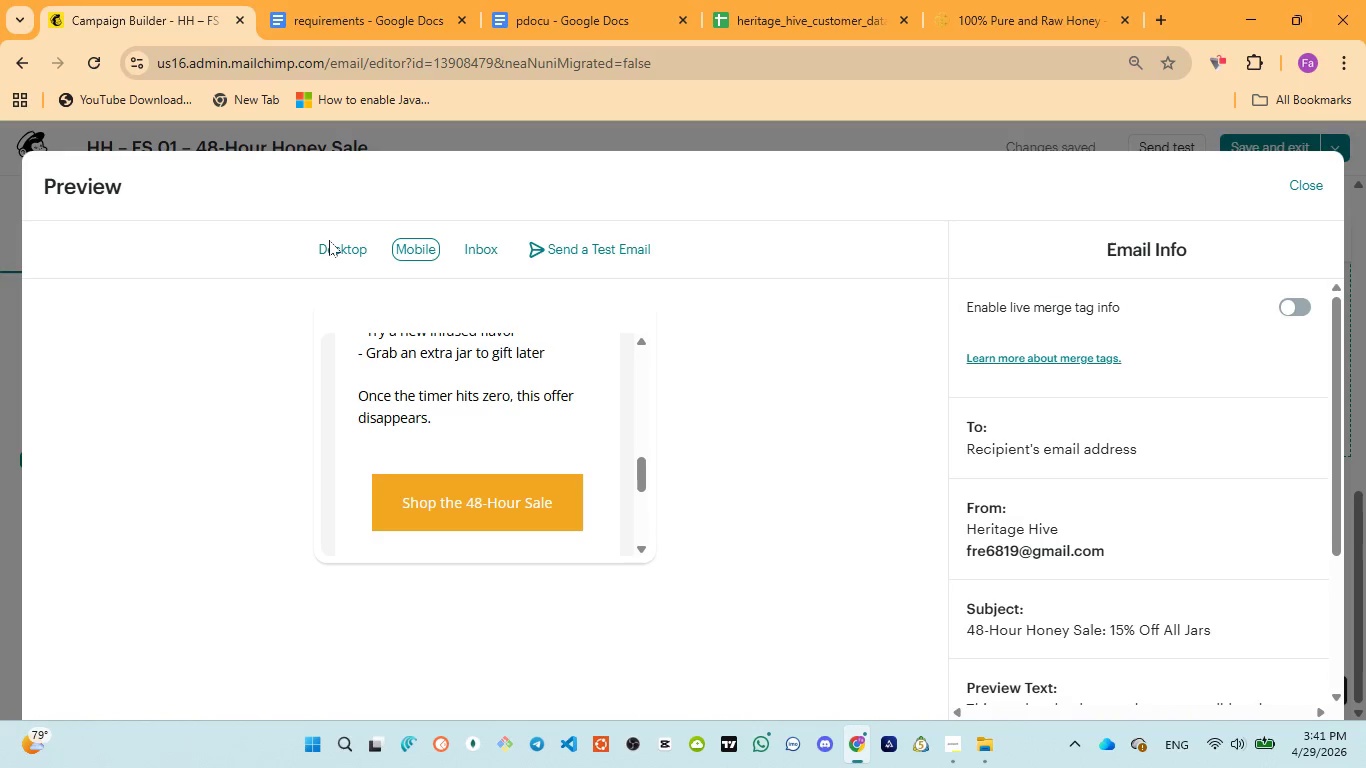 
left_click([329, 240])
 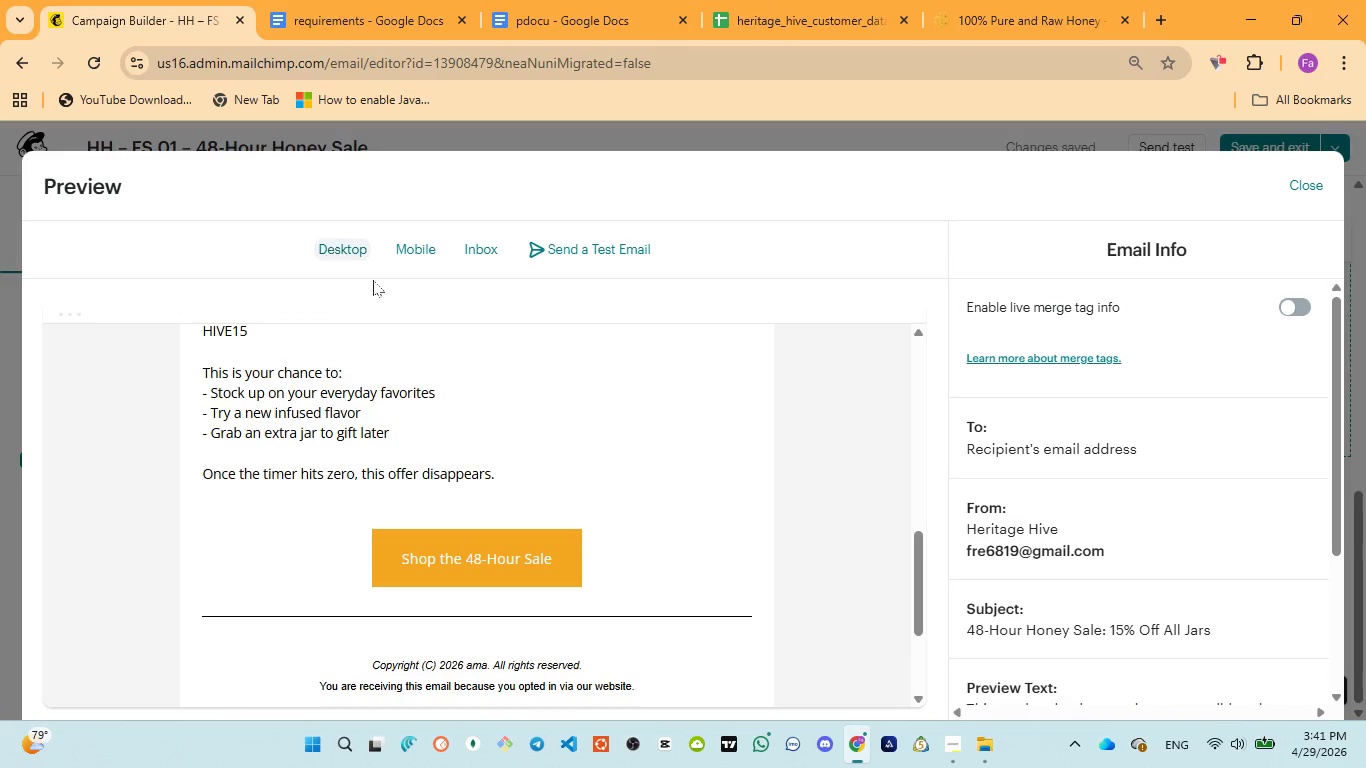 
scroll: coordinate [577, 455], scroll_direction: up, amount: 13.0
 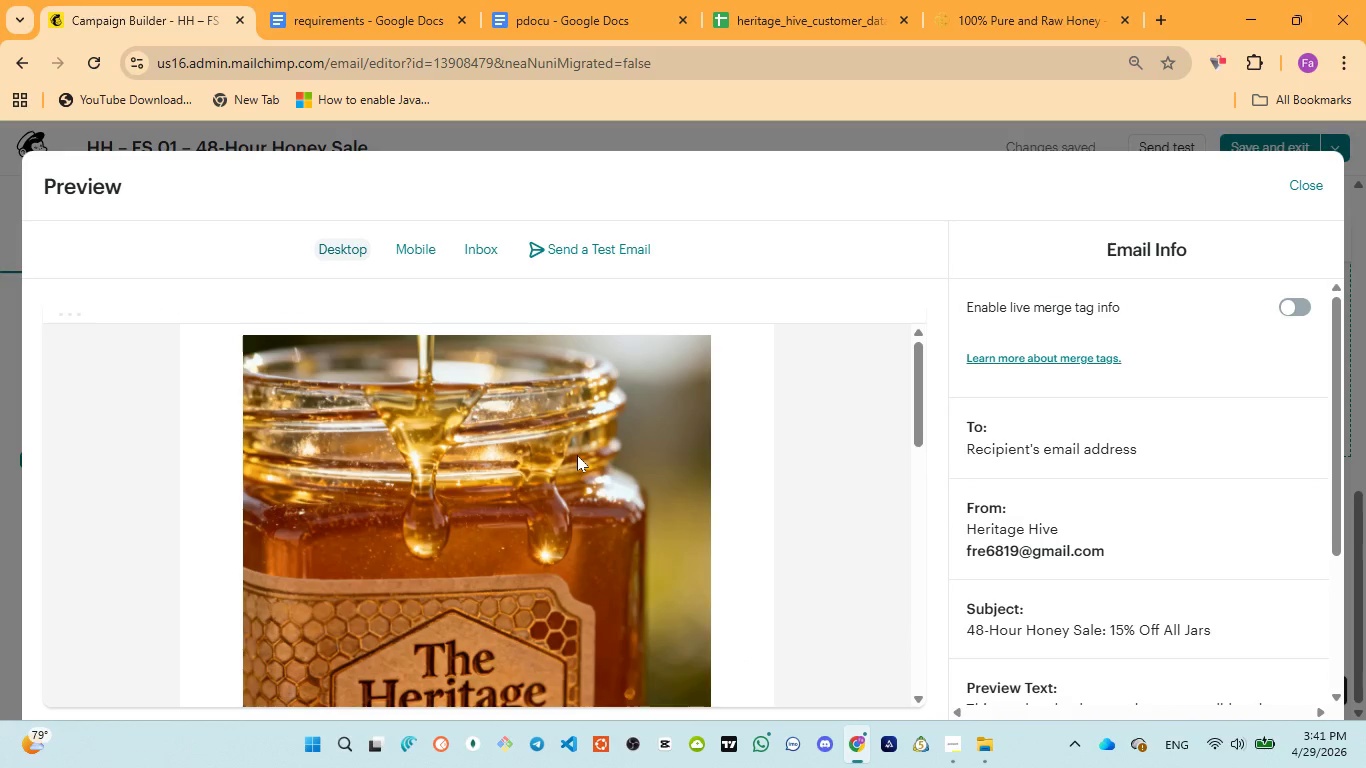 
scroll: coordinate [577, 457], scroll_direction: down, amount: 1.0
 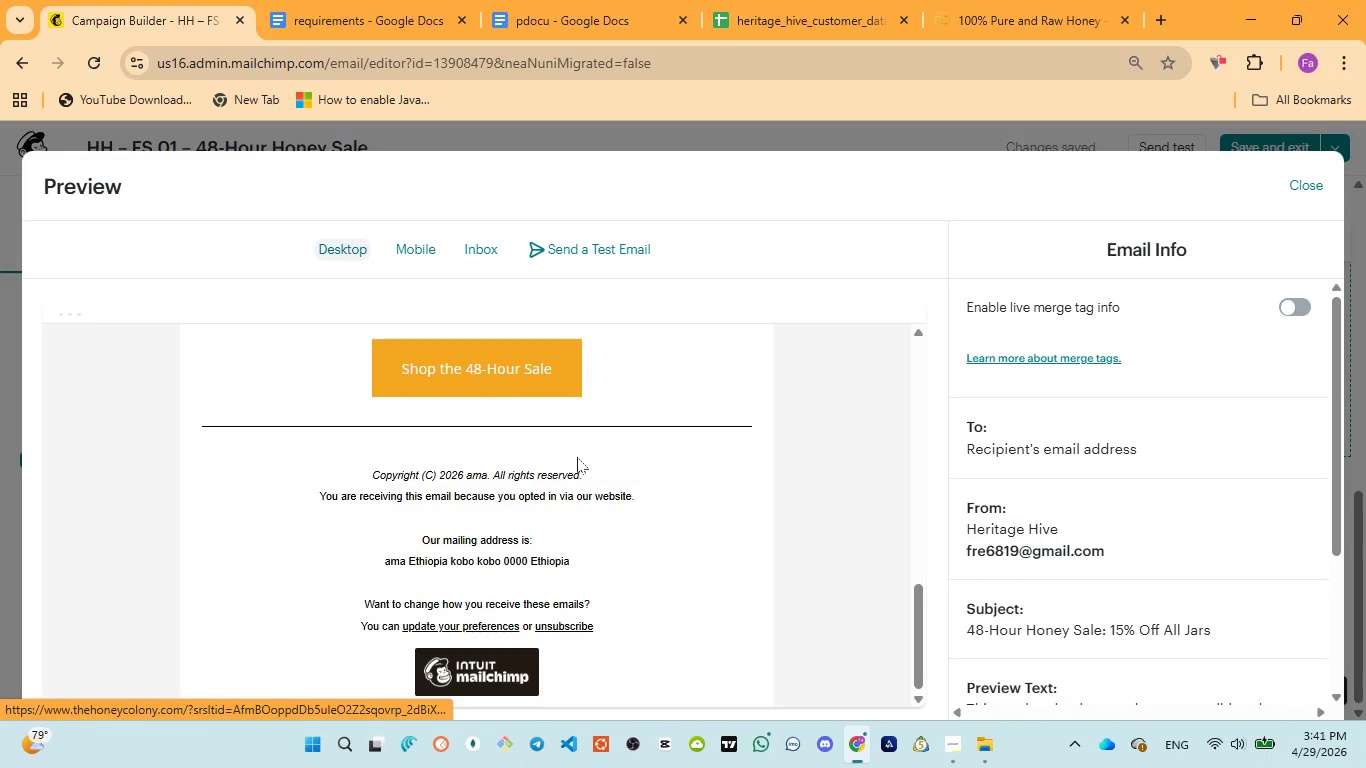 
scroll: coordinate [577, 458], scroll_direction: up, amount: 9.0
 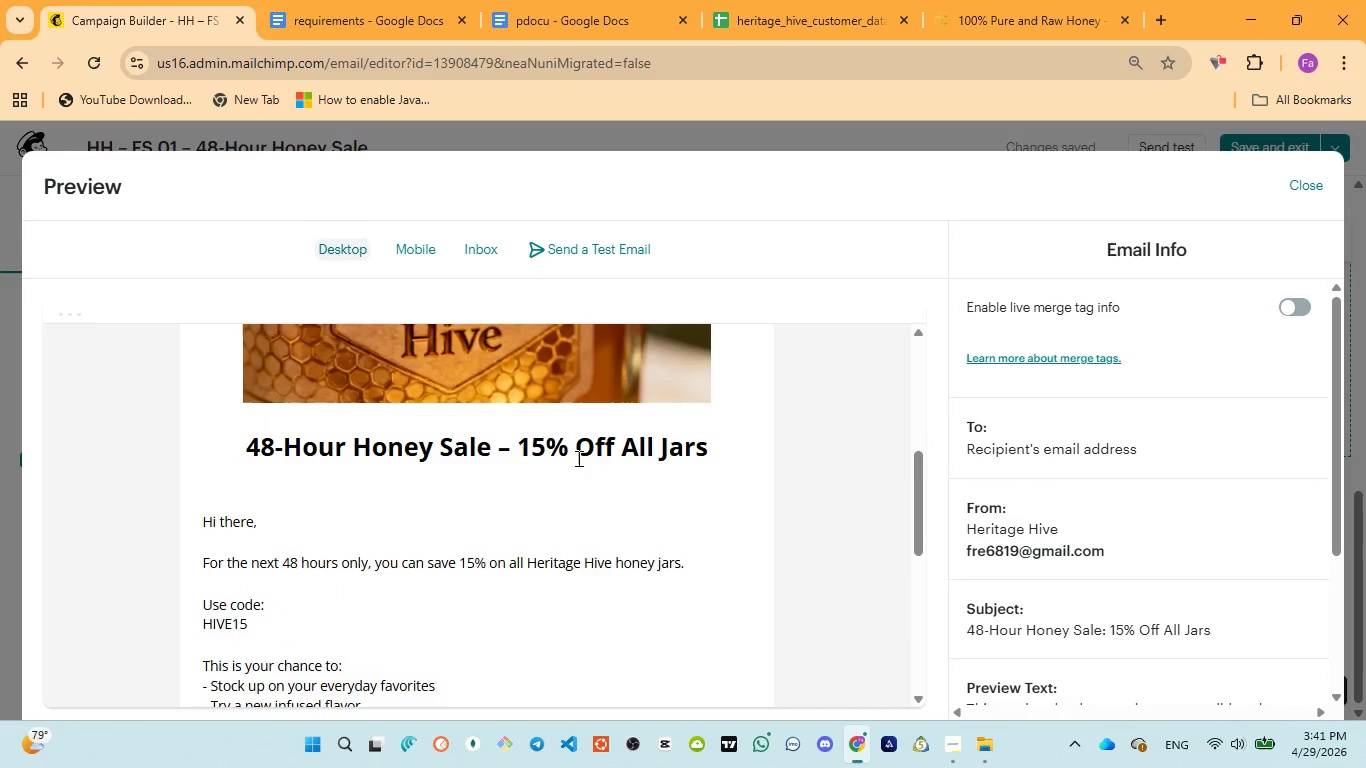 
scroll: coordinate [577, 458], scroll_direction: down, amount: 2.0
 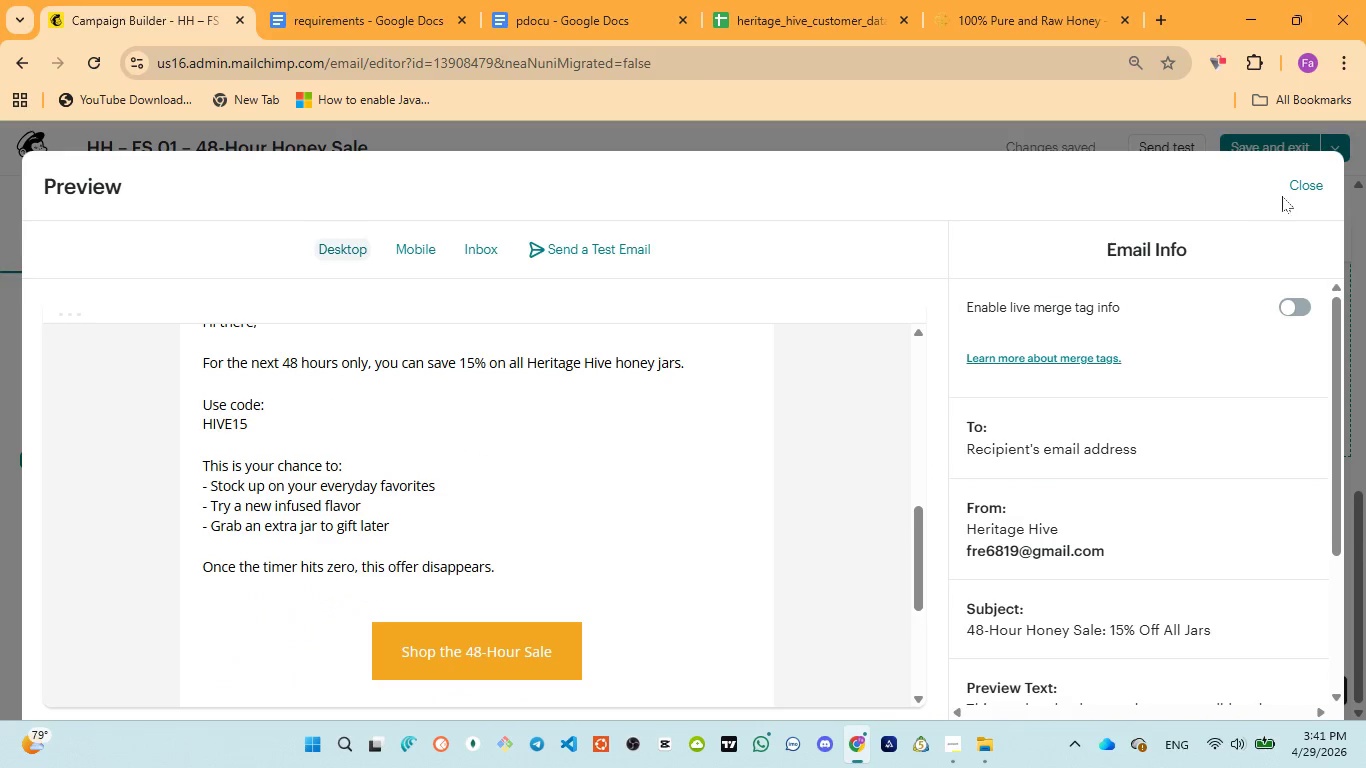 
left_click([1295, 187])
 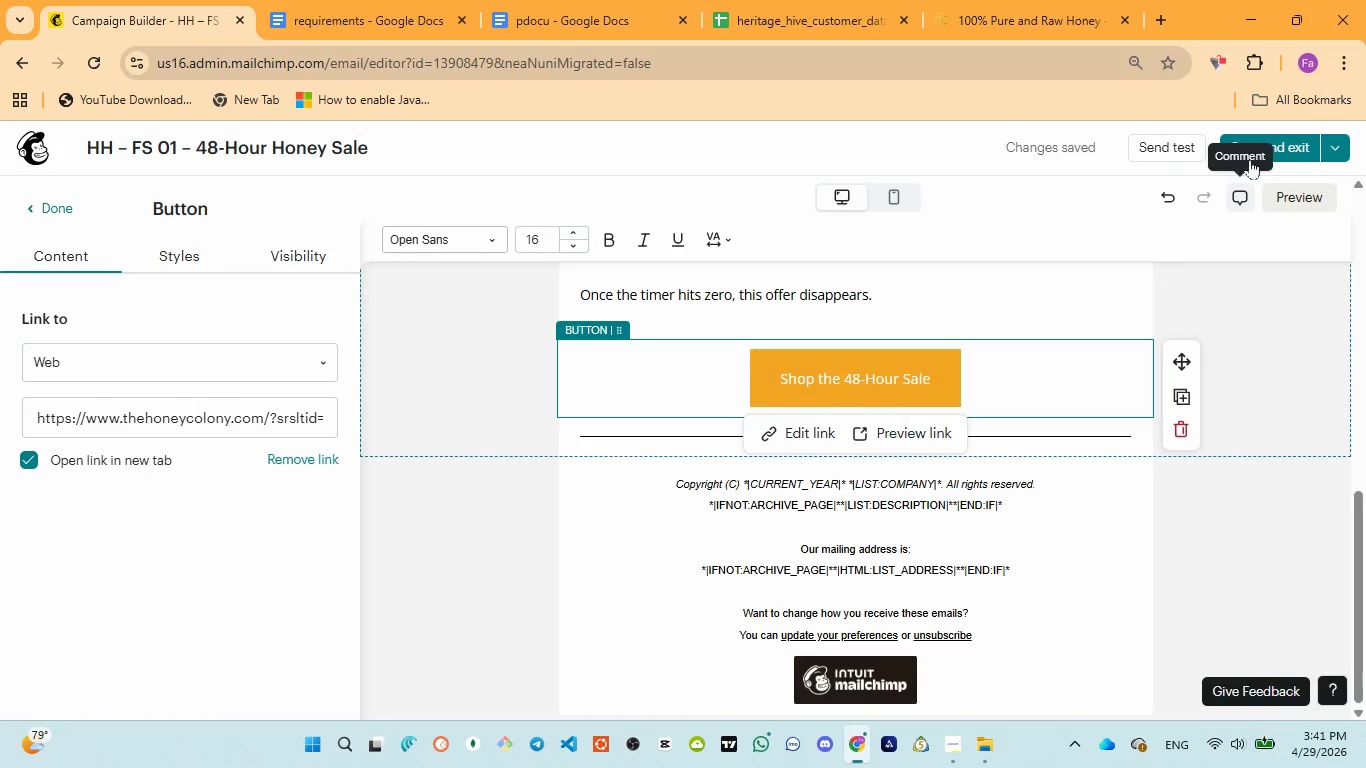 
left_click([1271, 143])
 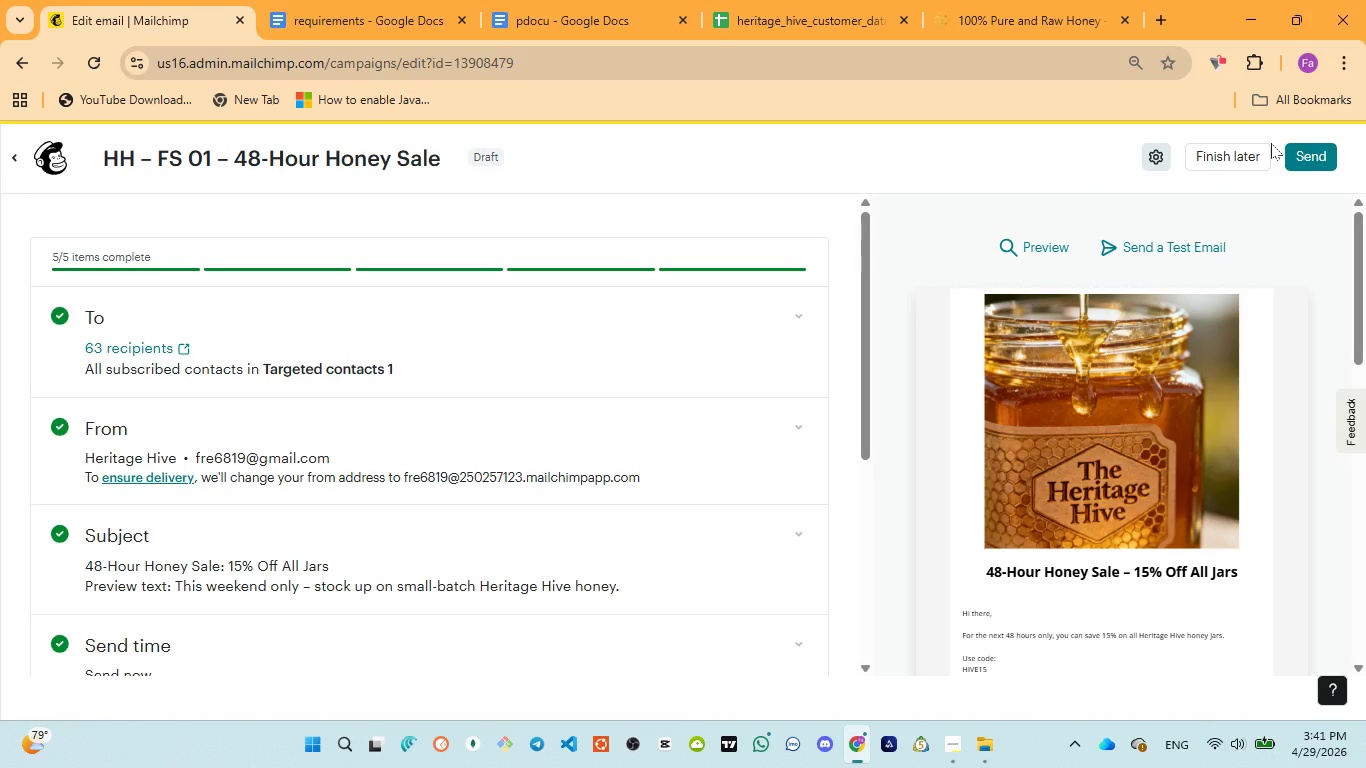 
wait(12.44)
 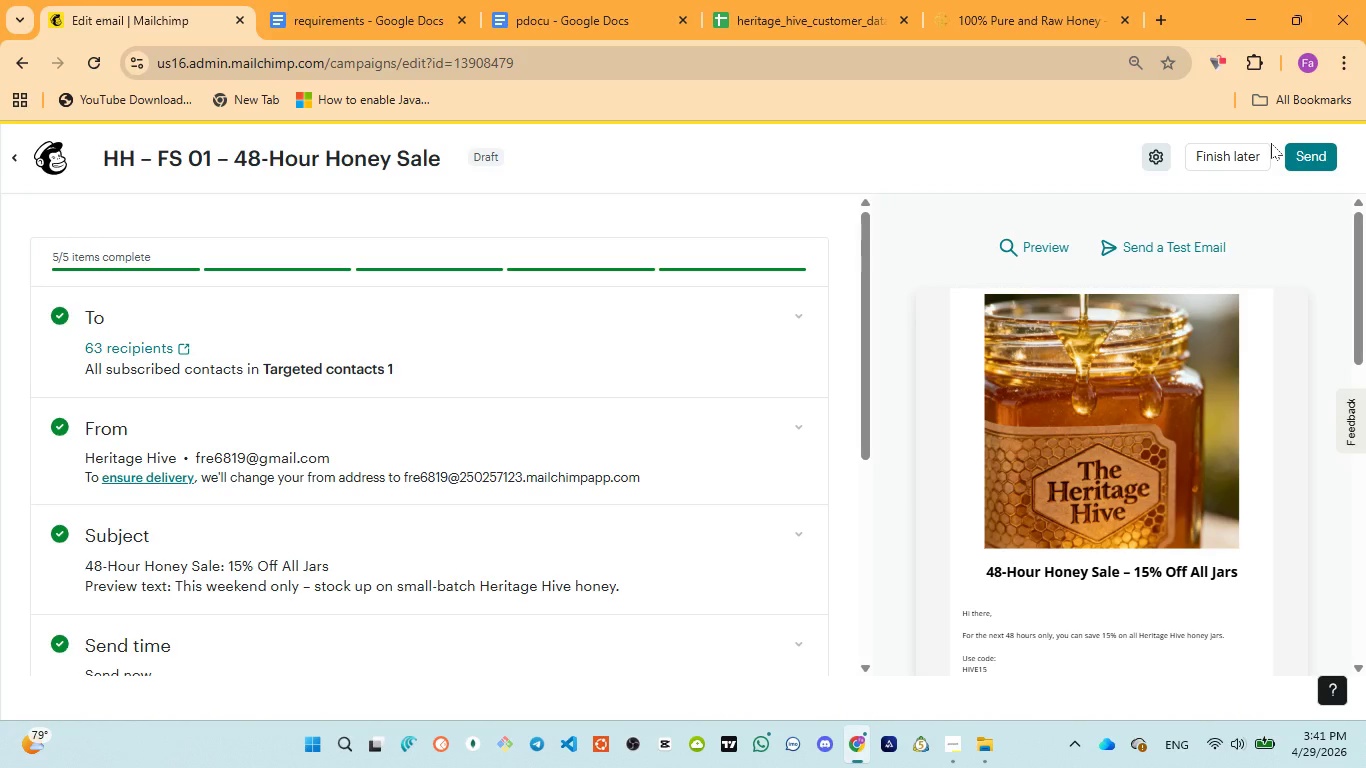 
scroll: coordinate [143, 395], scroll_direction: down, amount: 4.0
 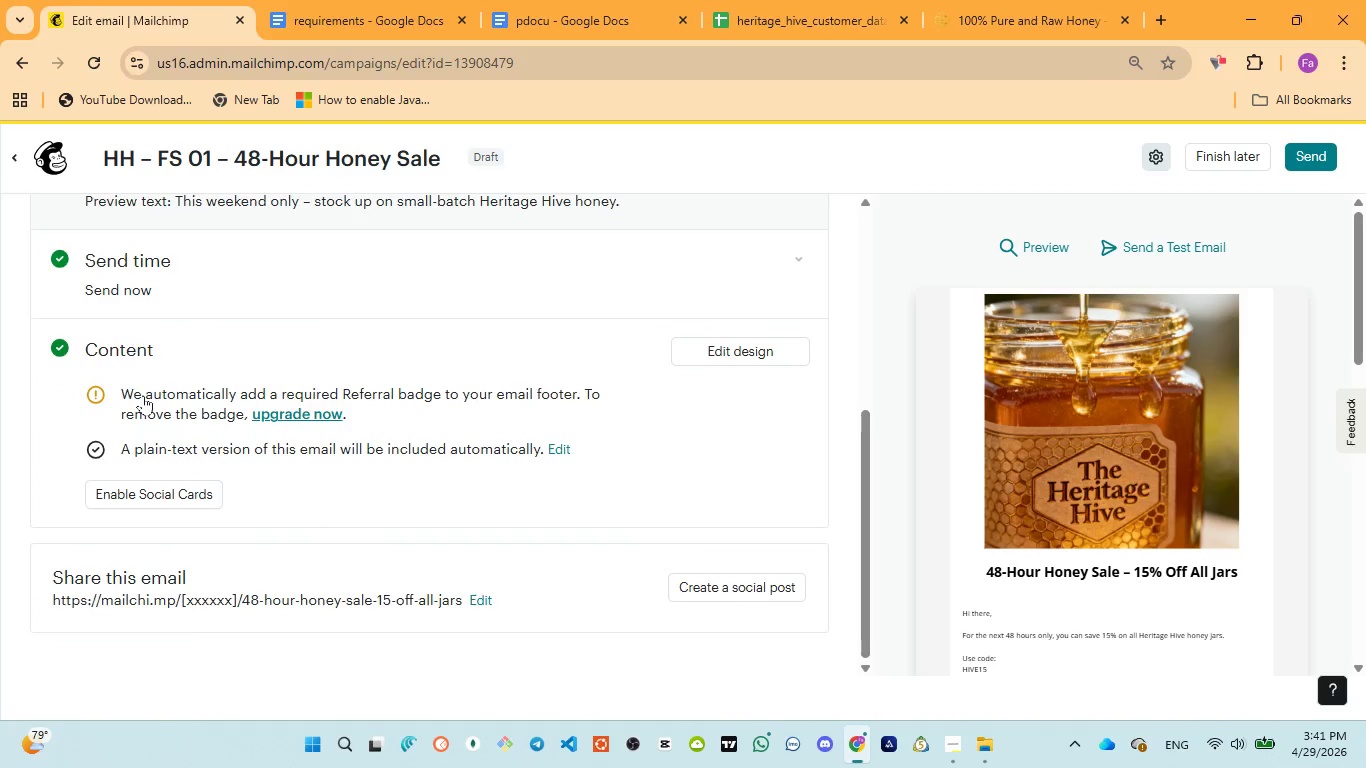 
scroll: coordinate [143, 384], scroll_direction: up, amount: 4.0
 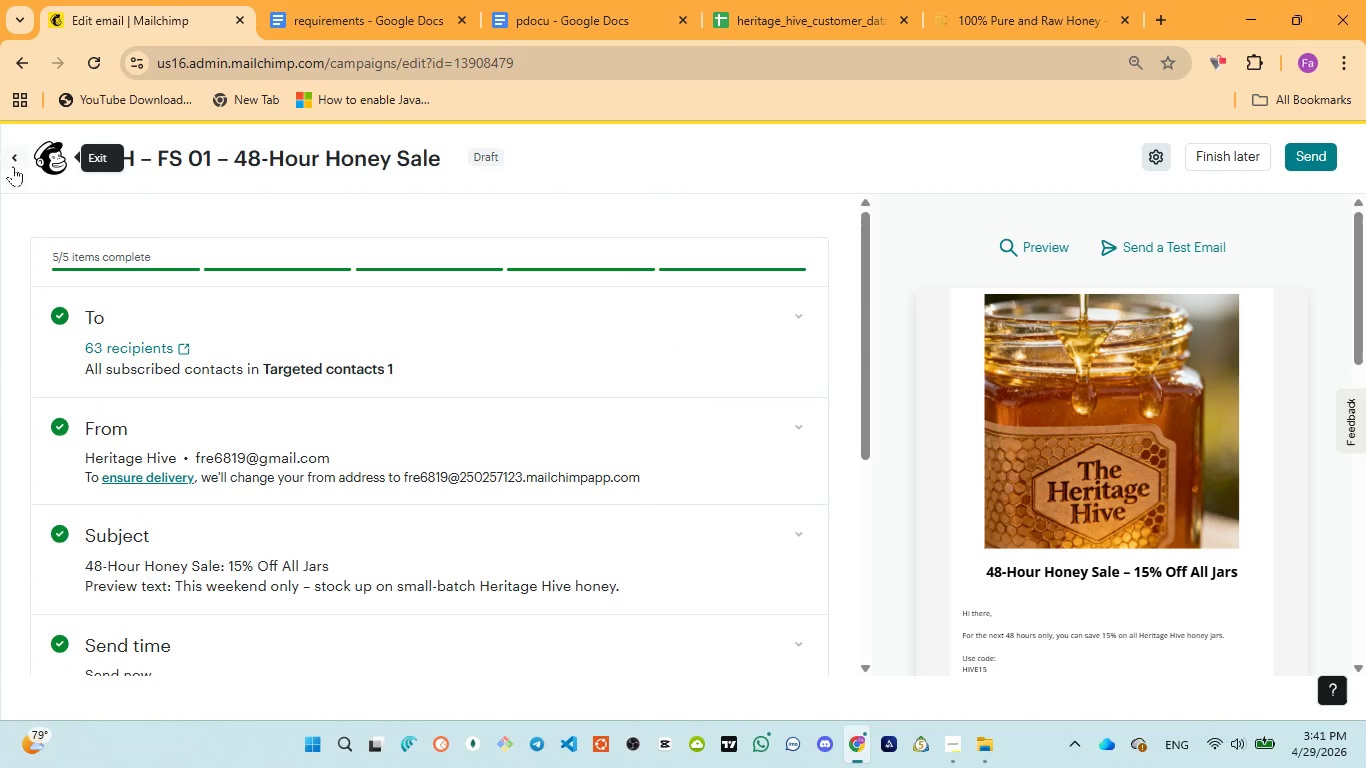 
left_click([13, 166])
 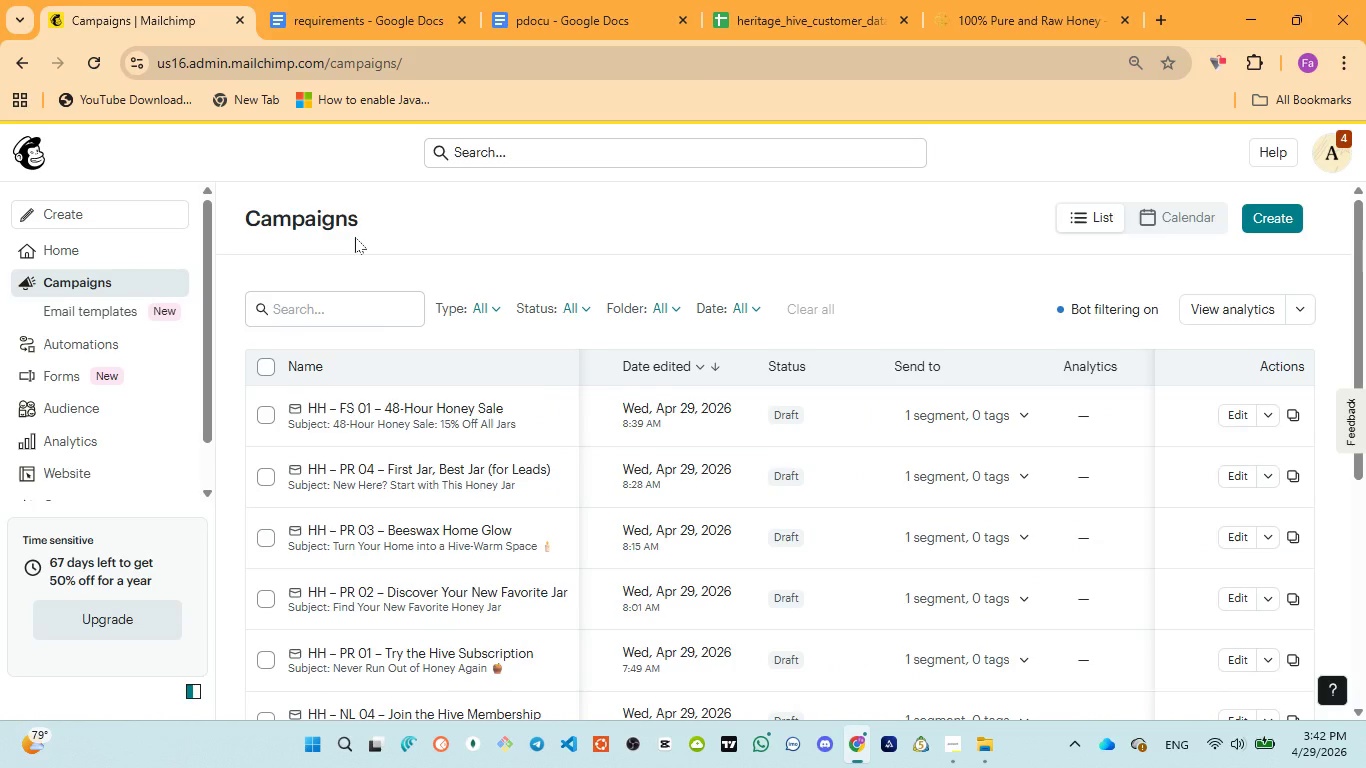 
wait(17.09)
 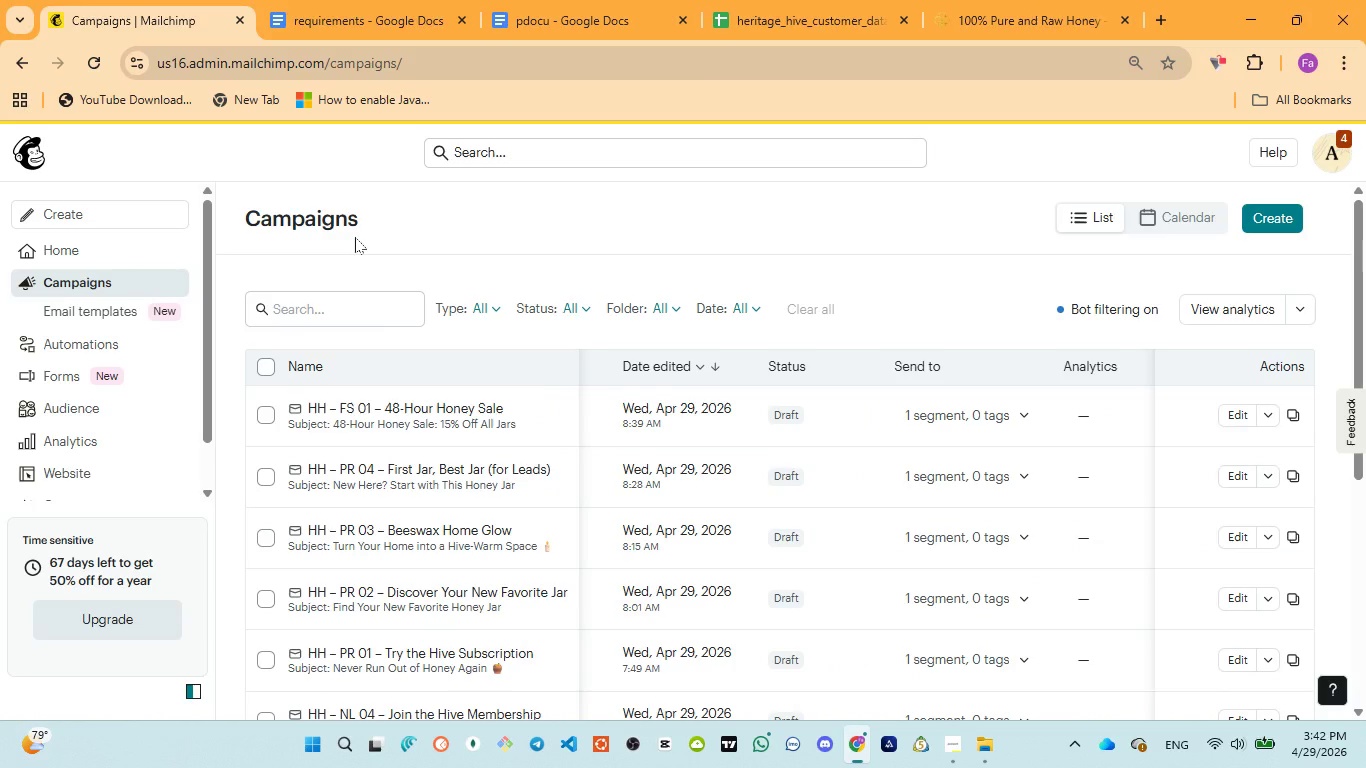 
left_click([1268, 223])
 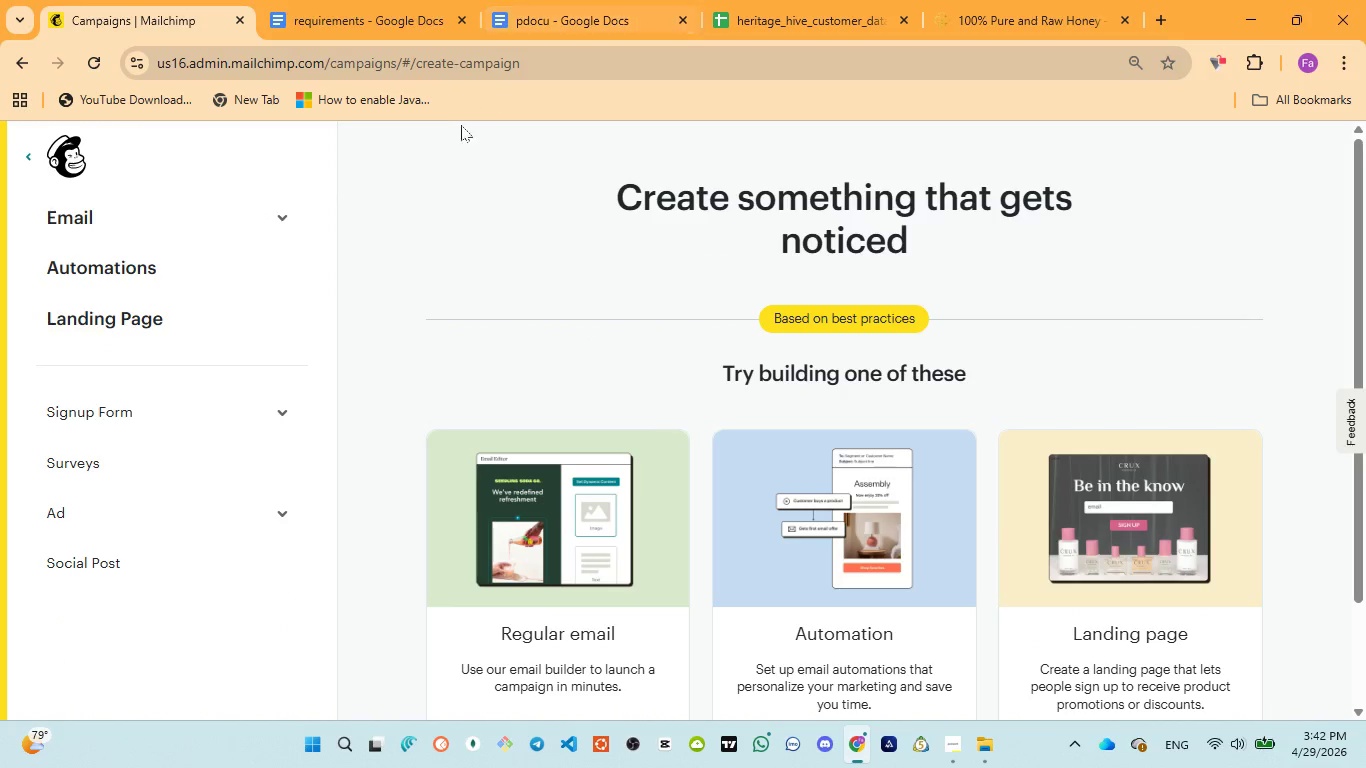 
left_click([302, 224])
 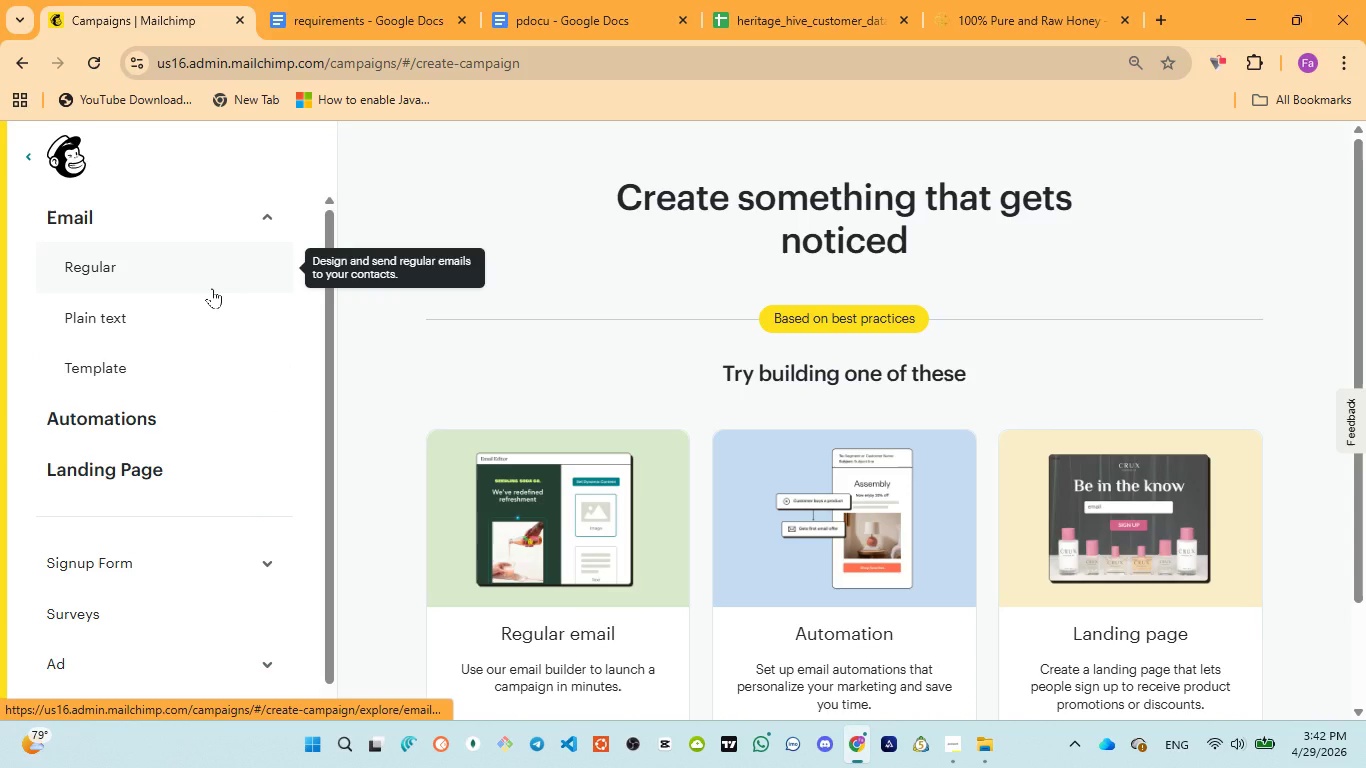 
left_click([212, 288])
 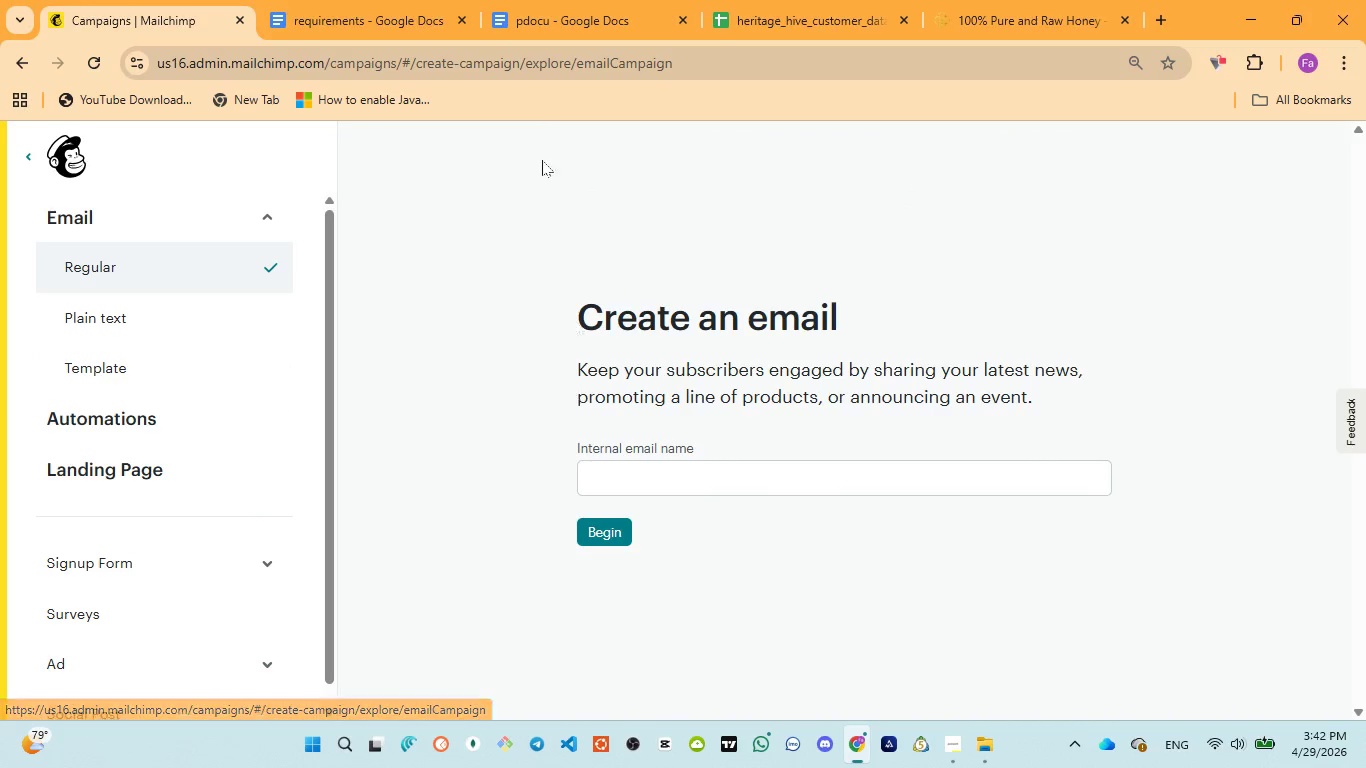 
left_click([531, 15])
 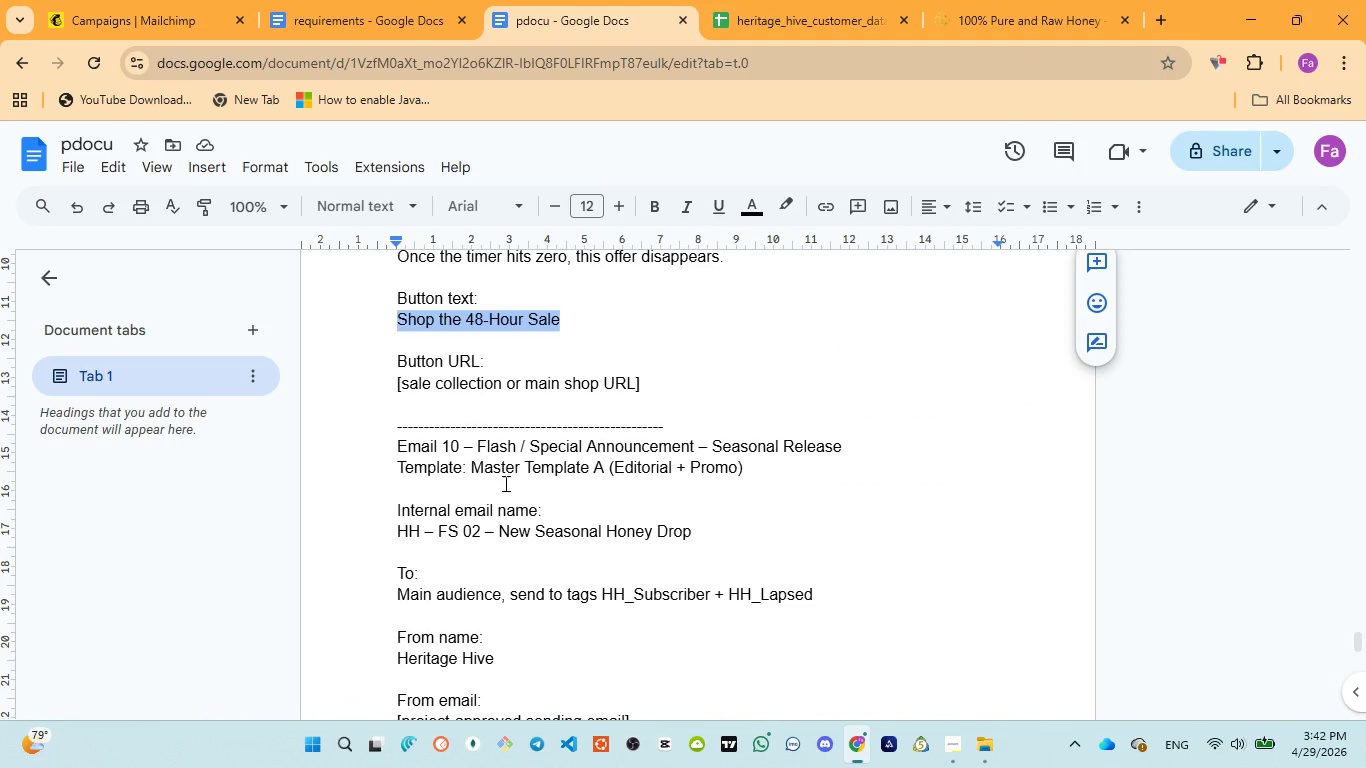 
scroll: coordinate [502, 489], scroll_direction: down, amount: 1.0
 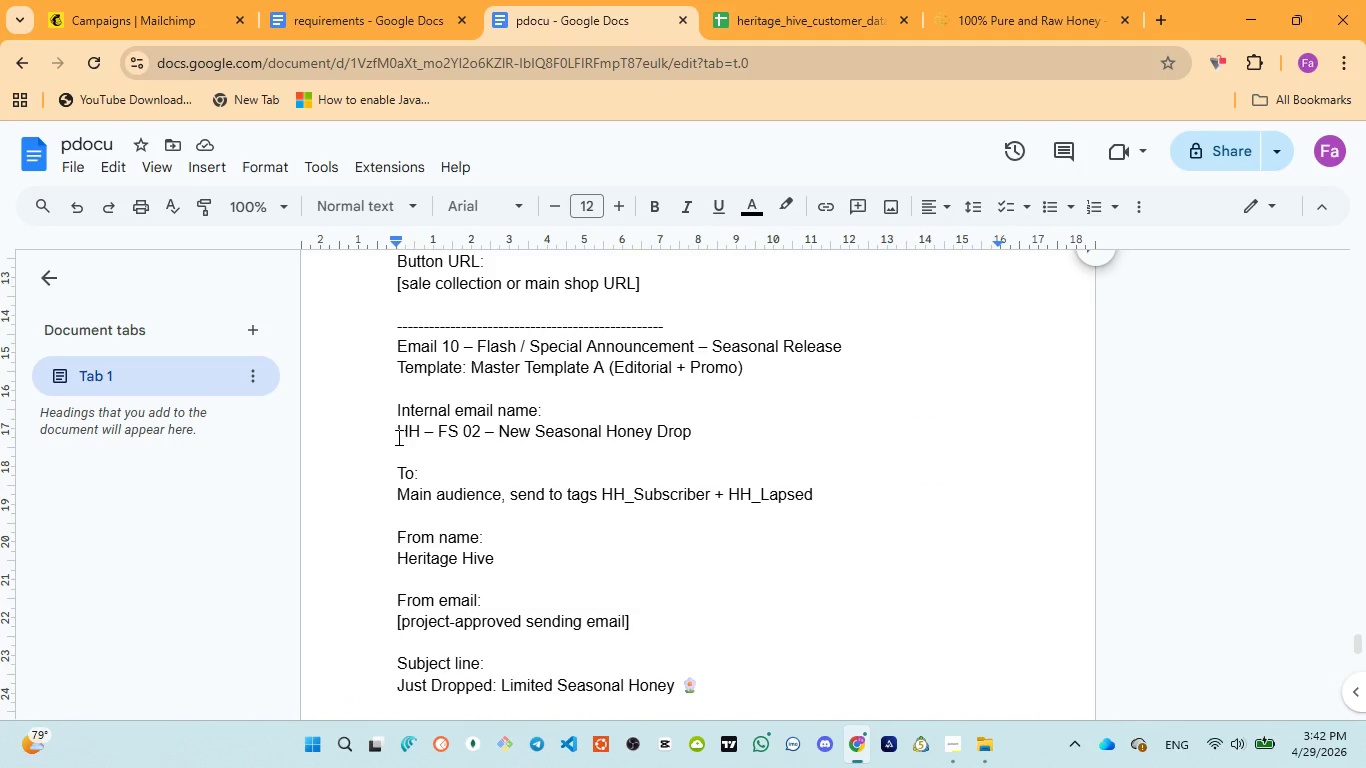 
left_click_drag(start_coordinate=[397, 435], to_coordinate=[691, 431])
 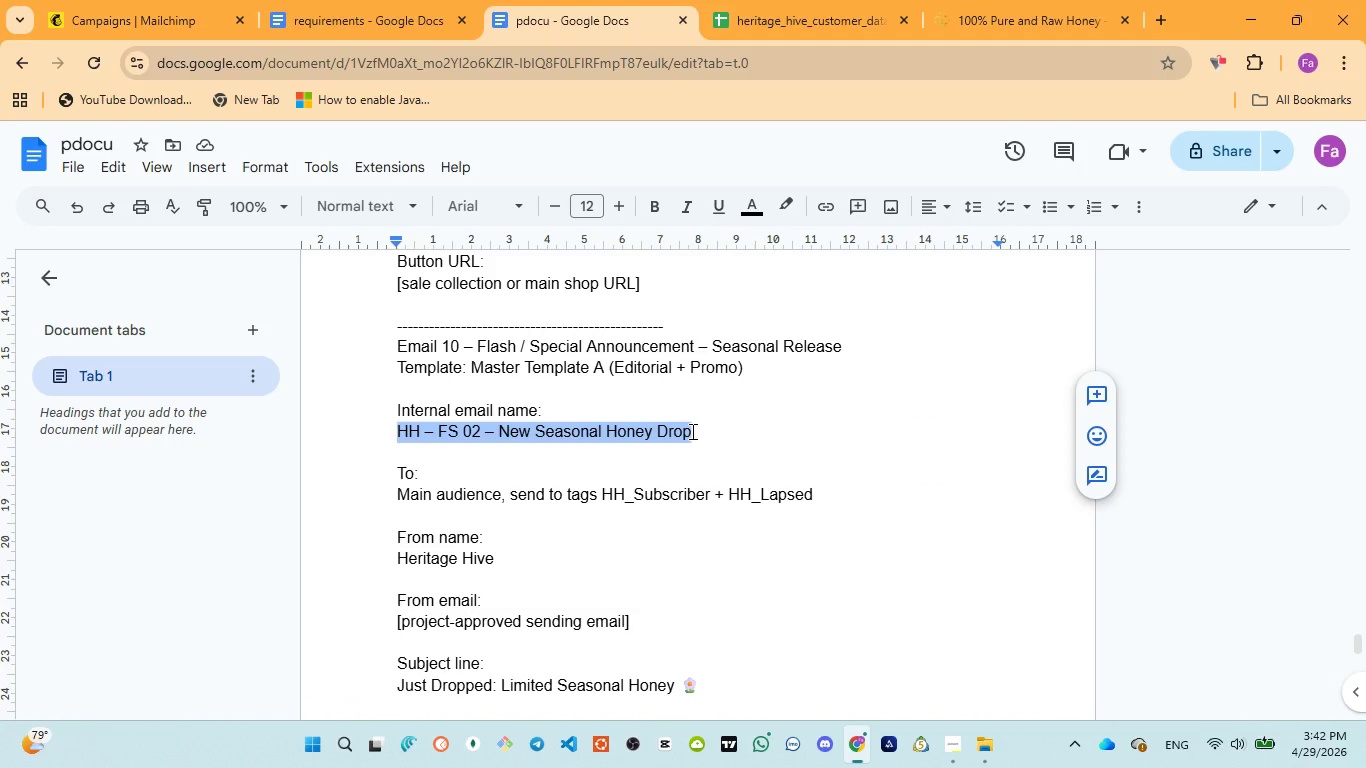 
key(Control+C)
 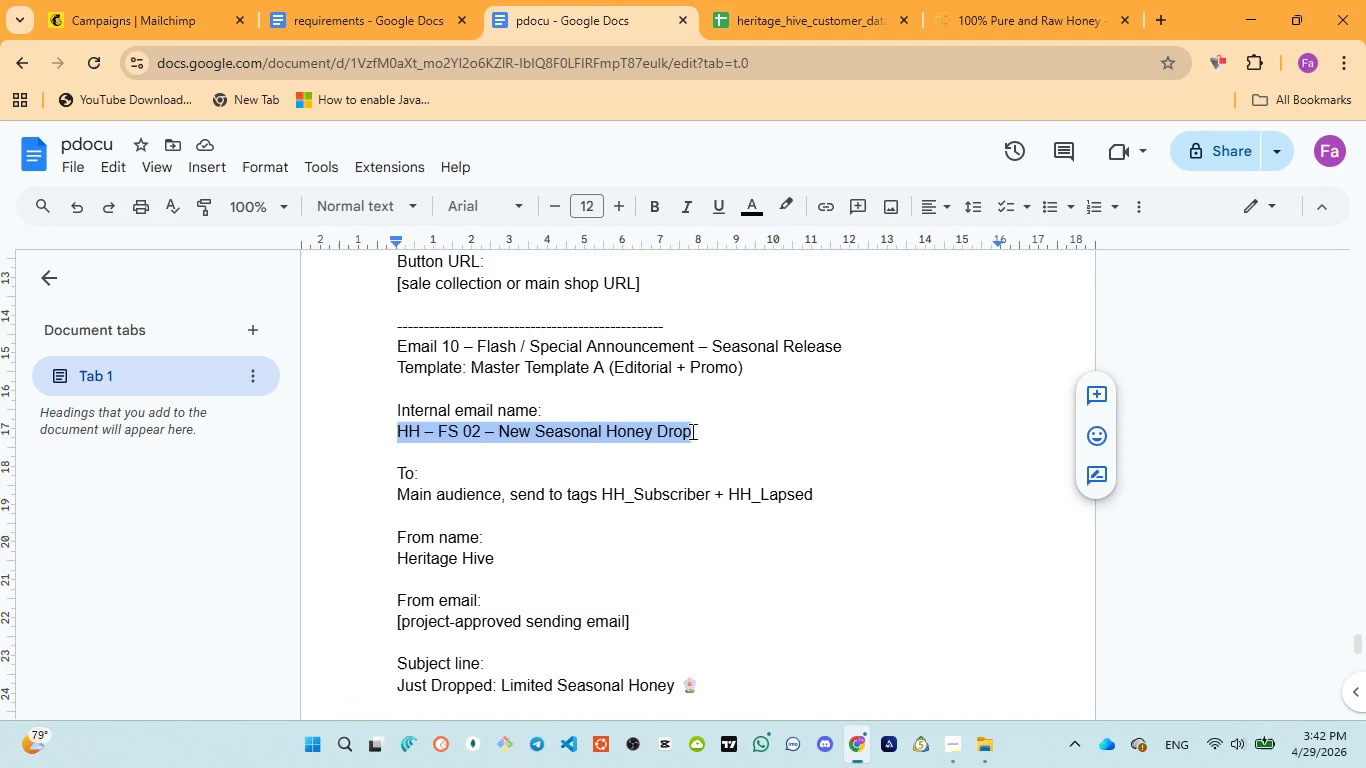 
key(Control+C)
 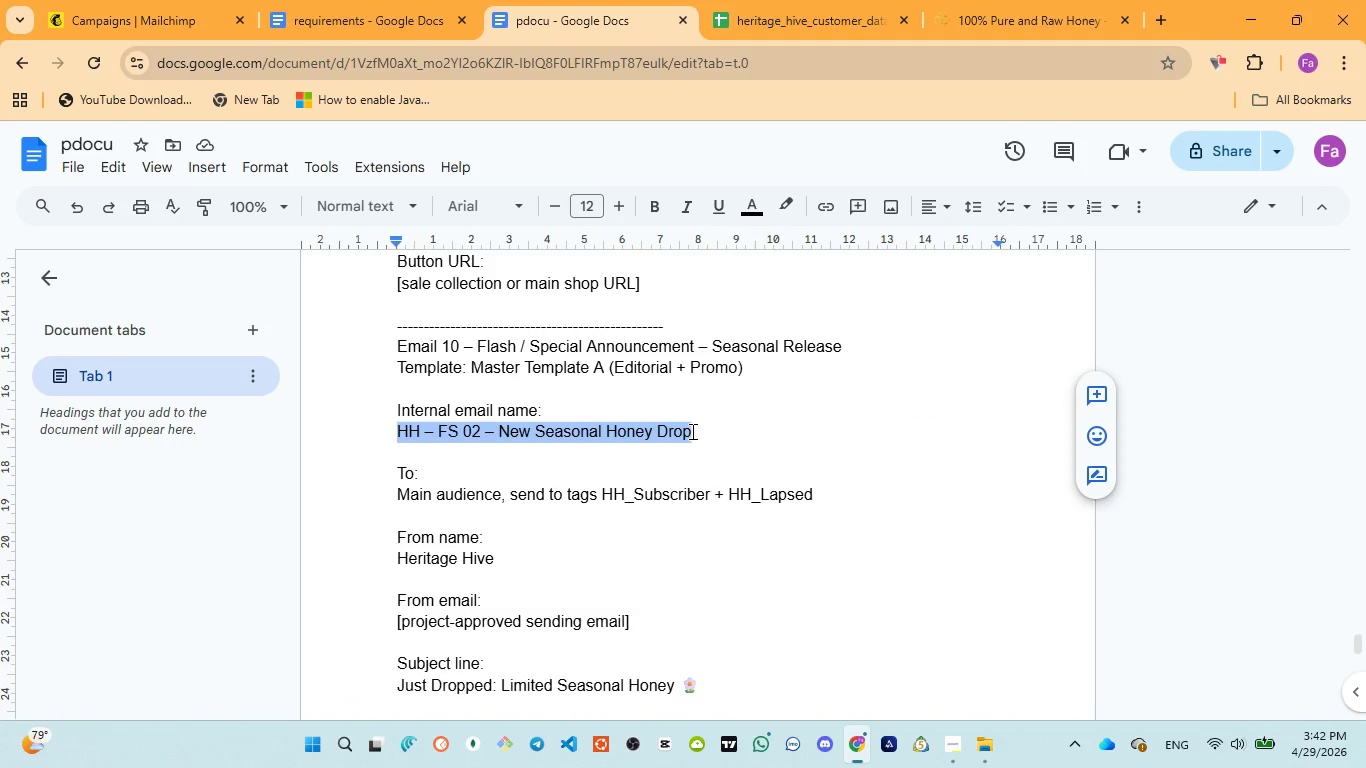 
key(Control+C)
 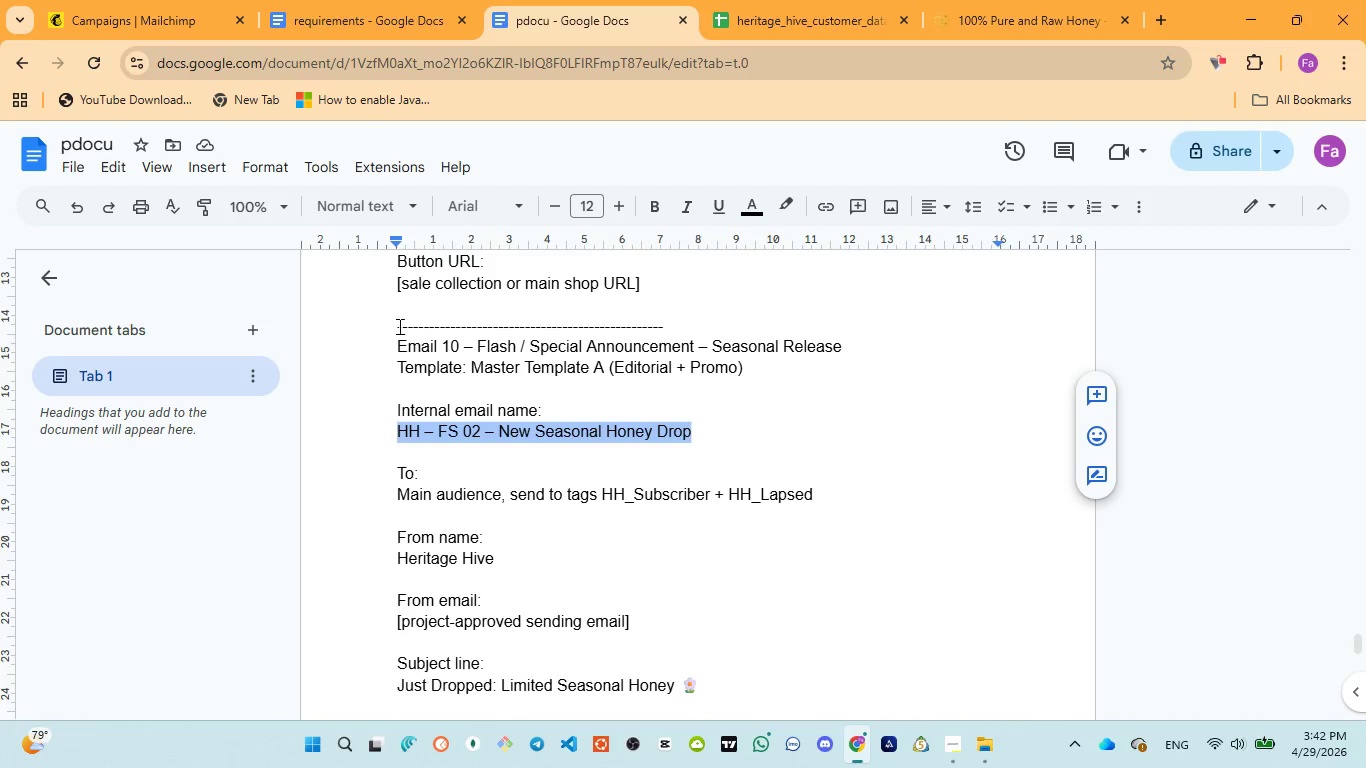 
wait(7.97)
 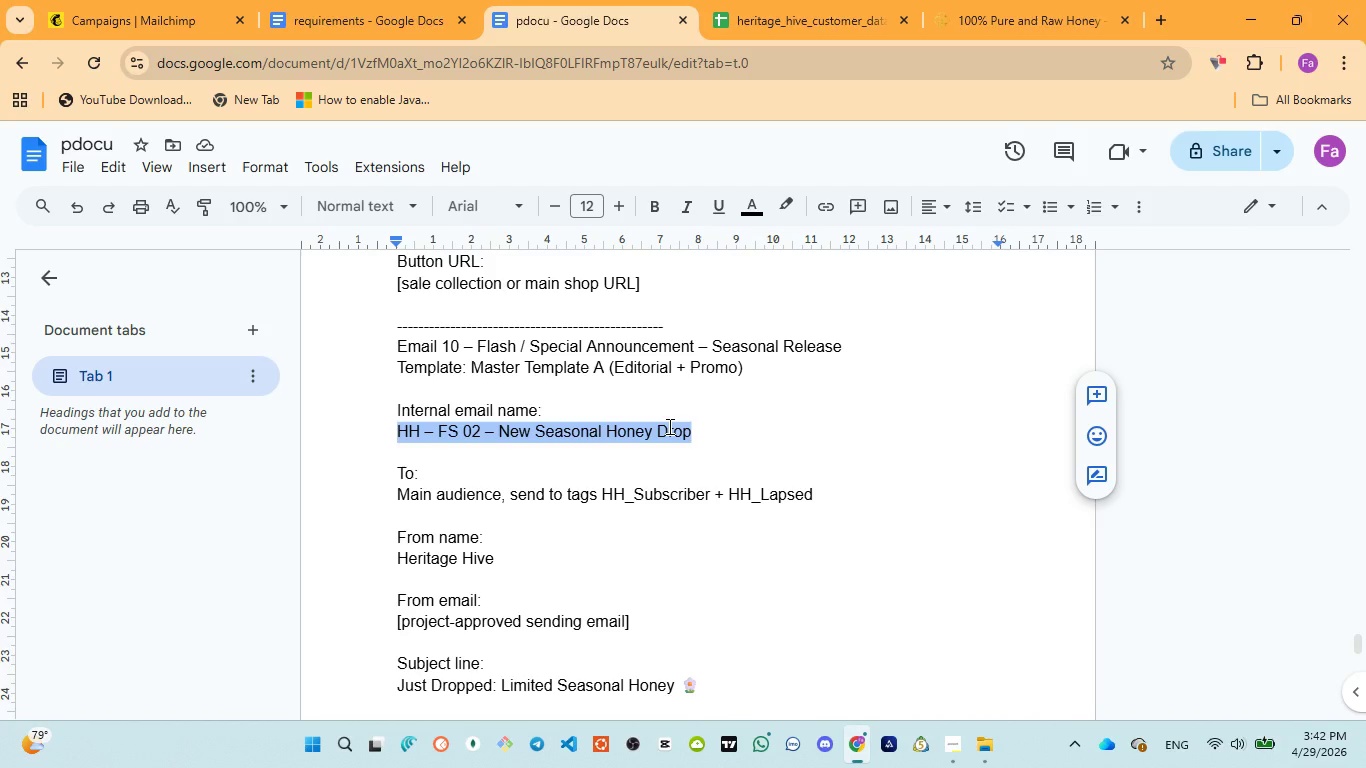 
left_click([681, 476])
 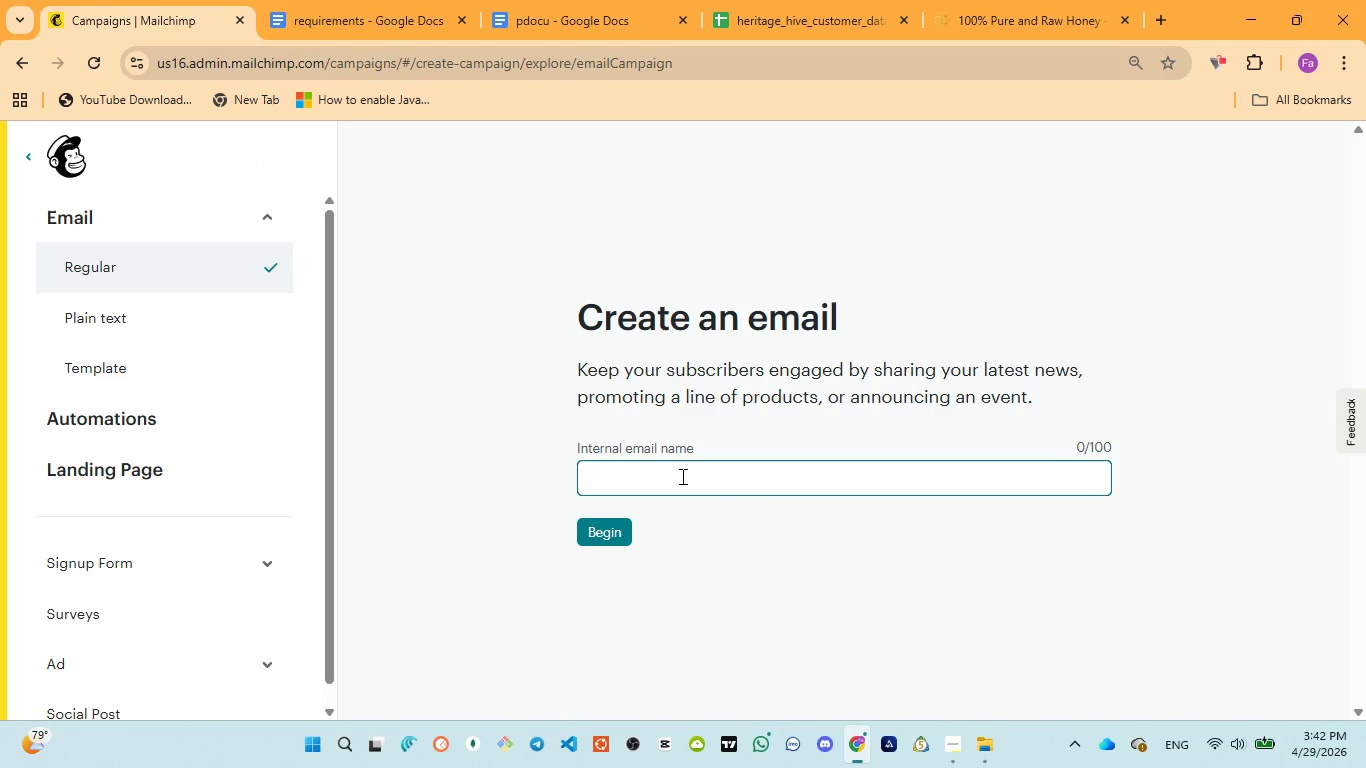 
key(Control+V)
 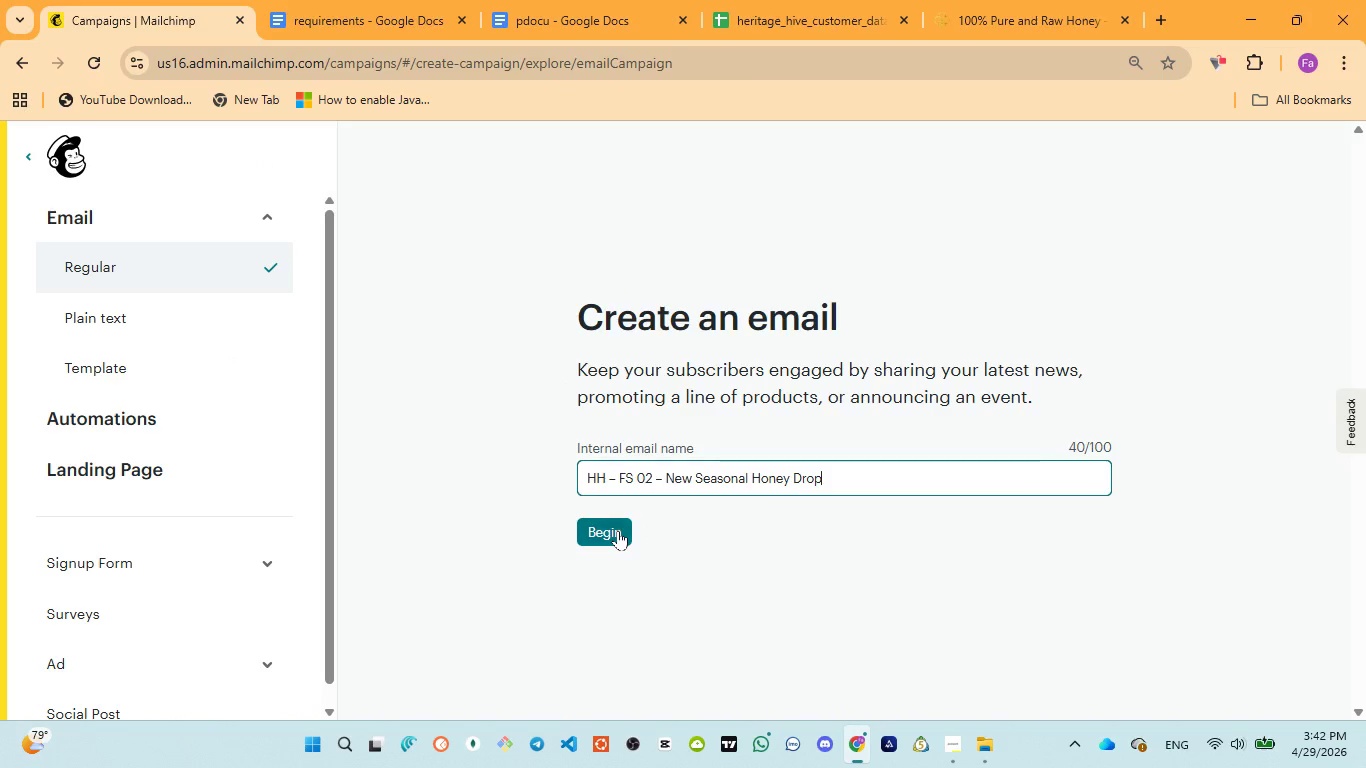 
left_click([618, 530])
 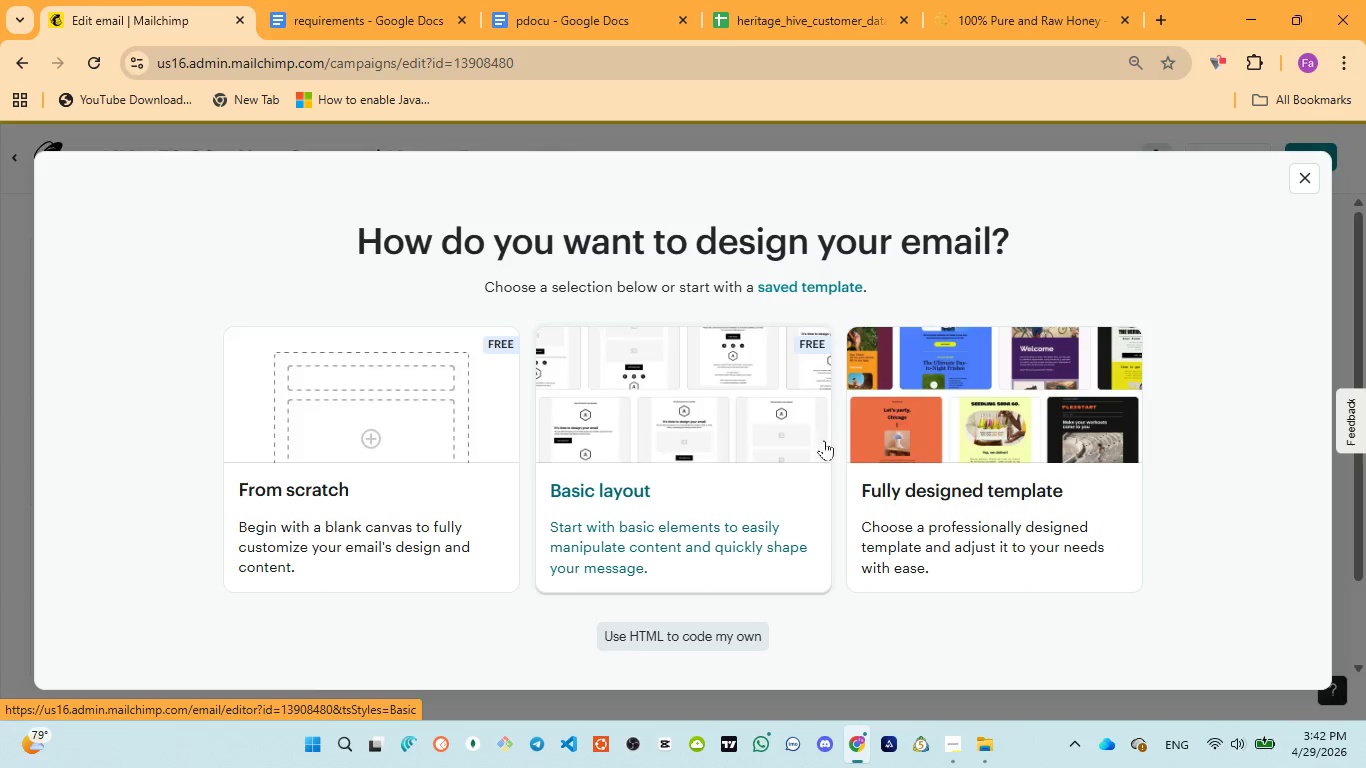 
wait(7.91)
 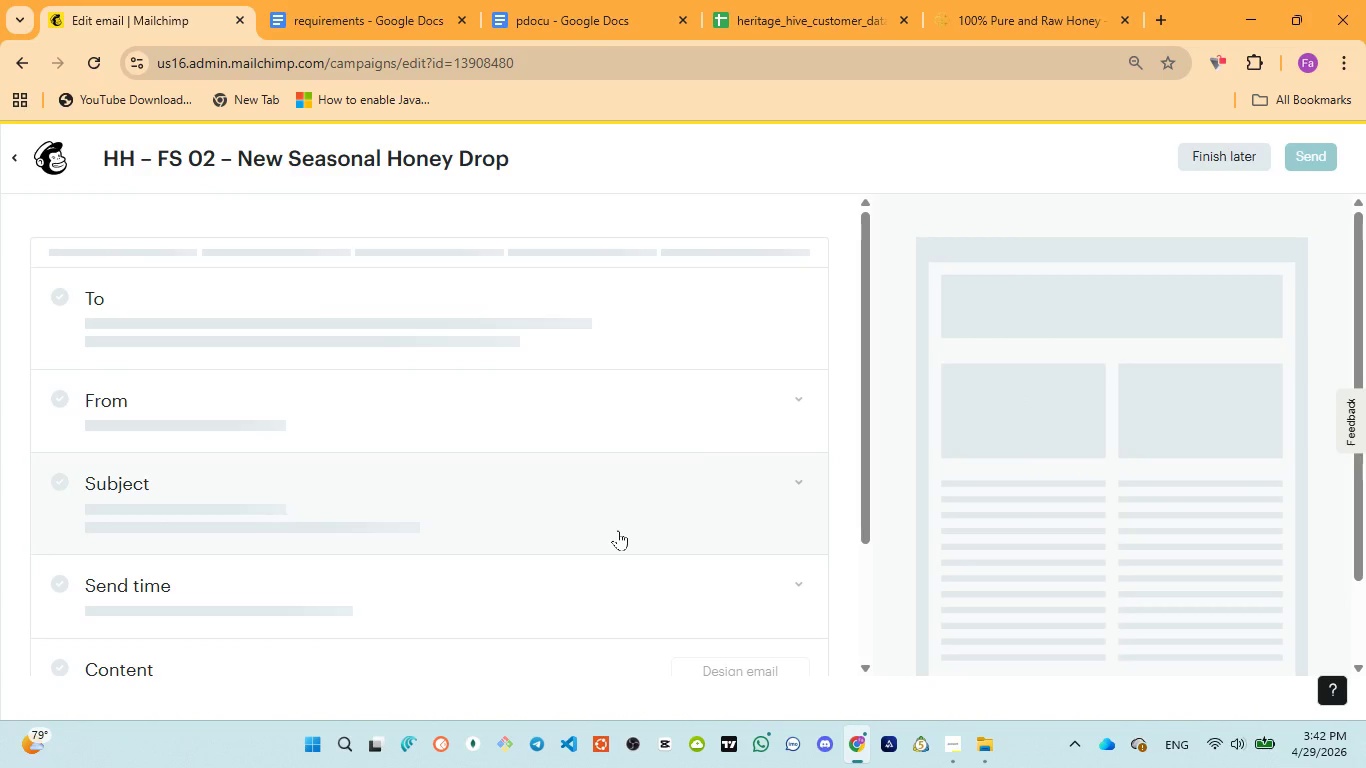 
left_click([1299, 175])
 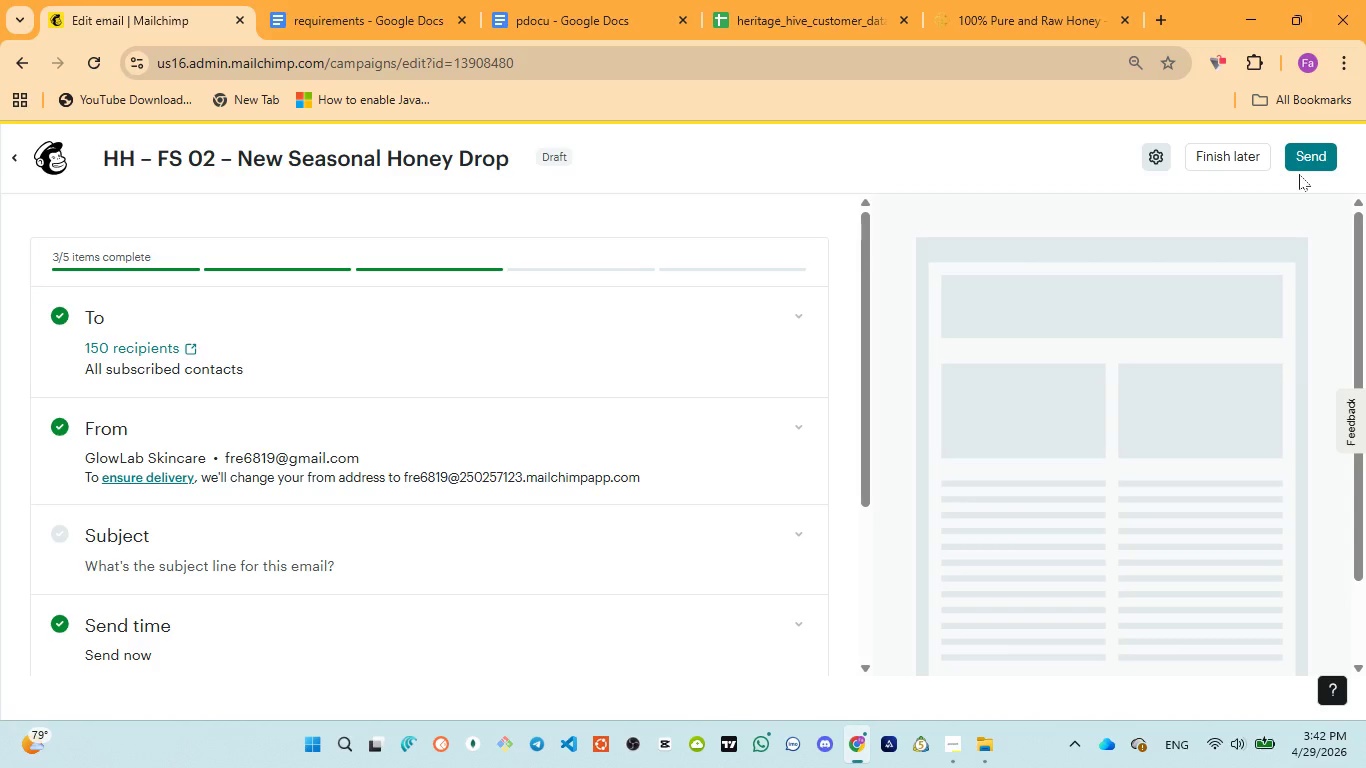 
wait(8.52)
 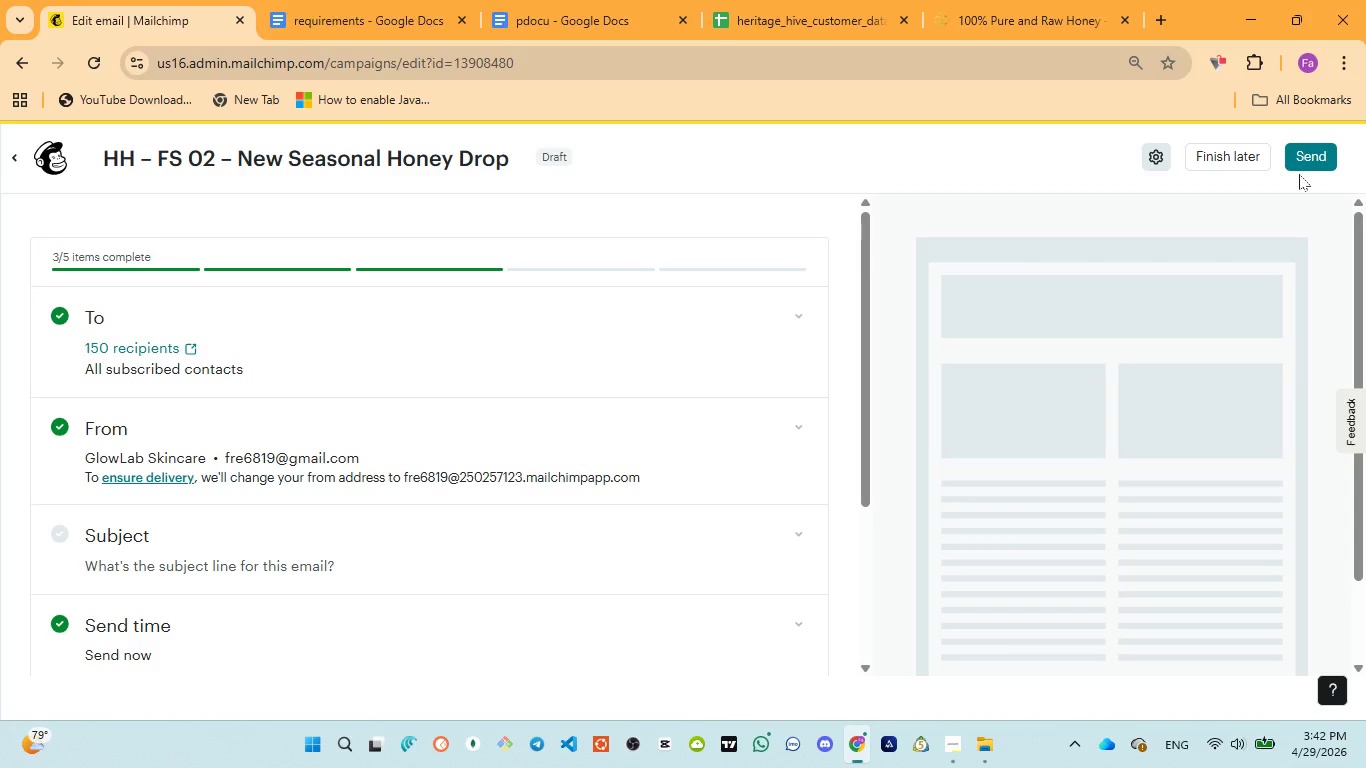 
left_click([516, 32])
 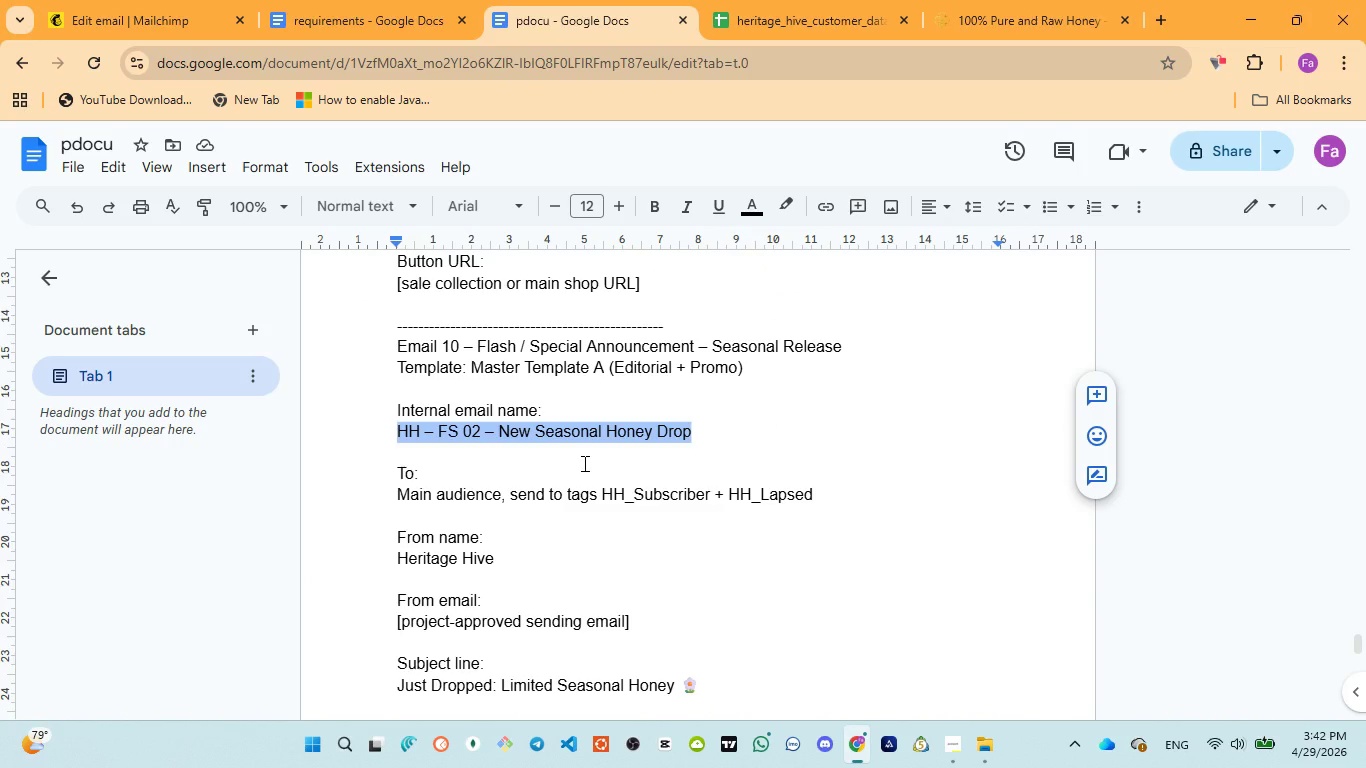 
scroll: coordinate [583, 463], scroll_direction: down, amount: 1.0
 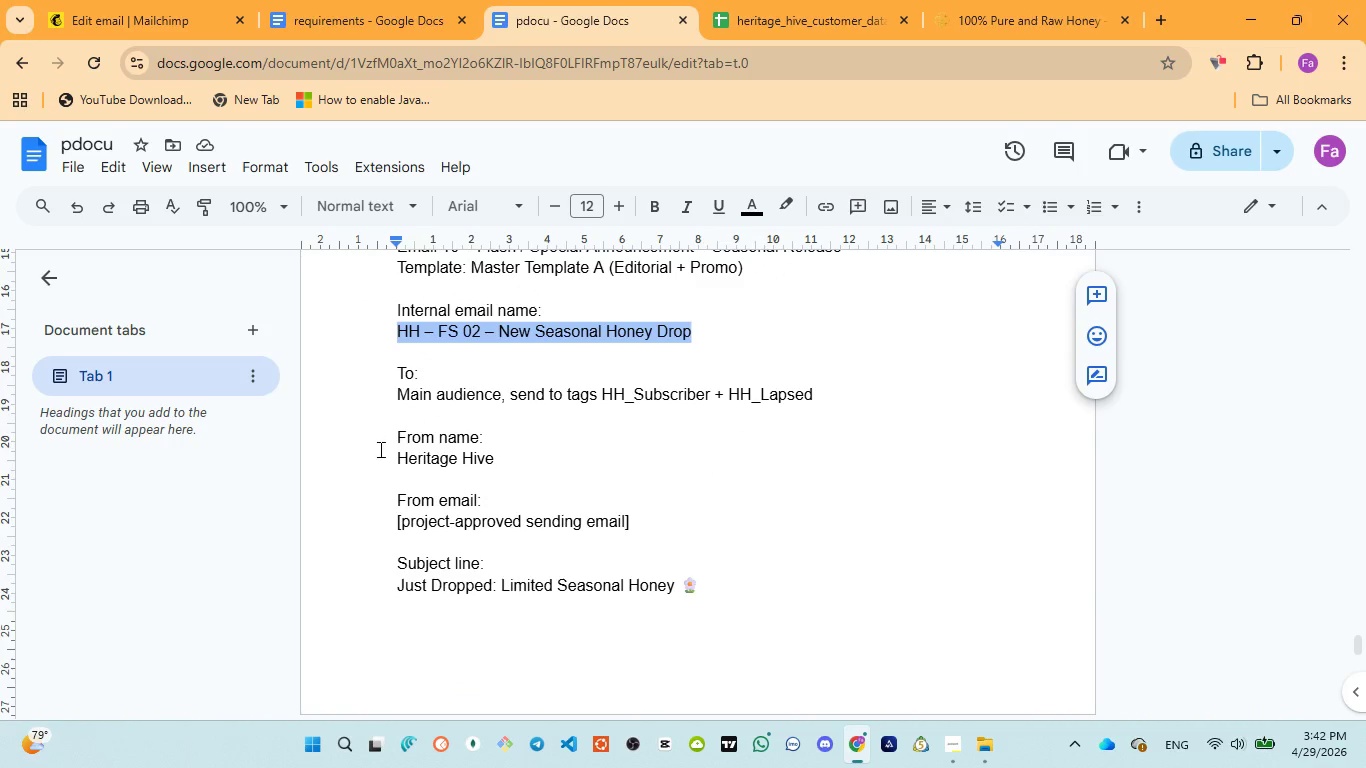 
left_click_drag(start_coordinate=[399, 455], to_coordinate=[499, 453])
 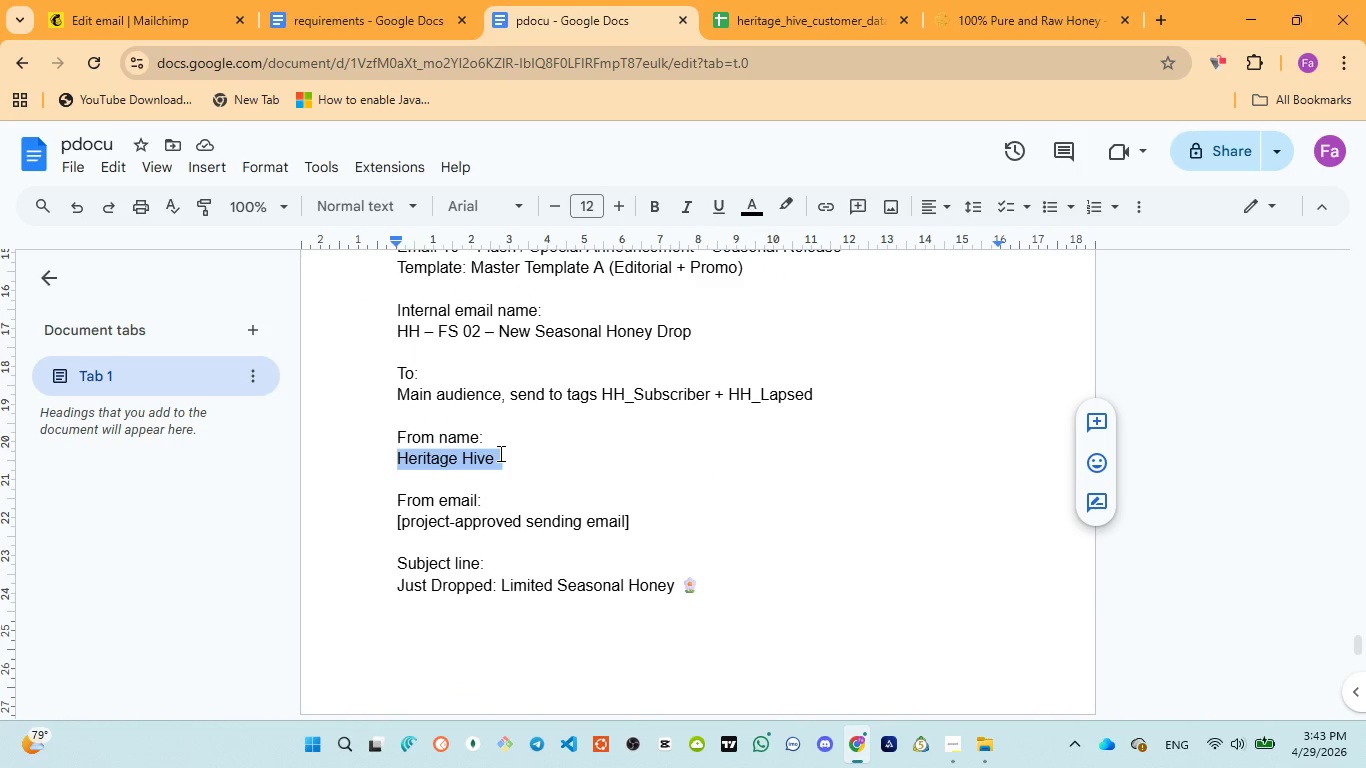 
key(Control+C)
 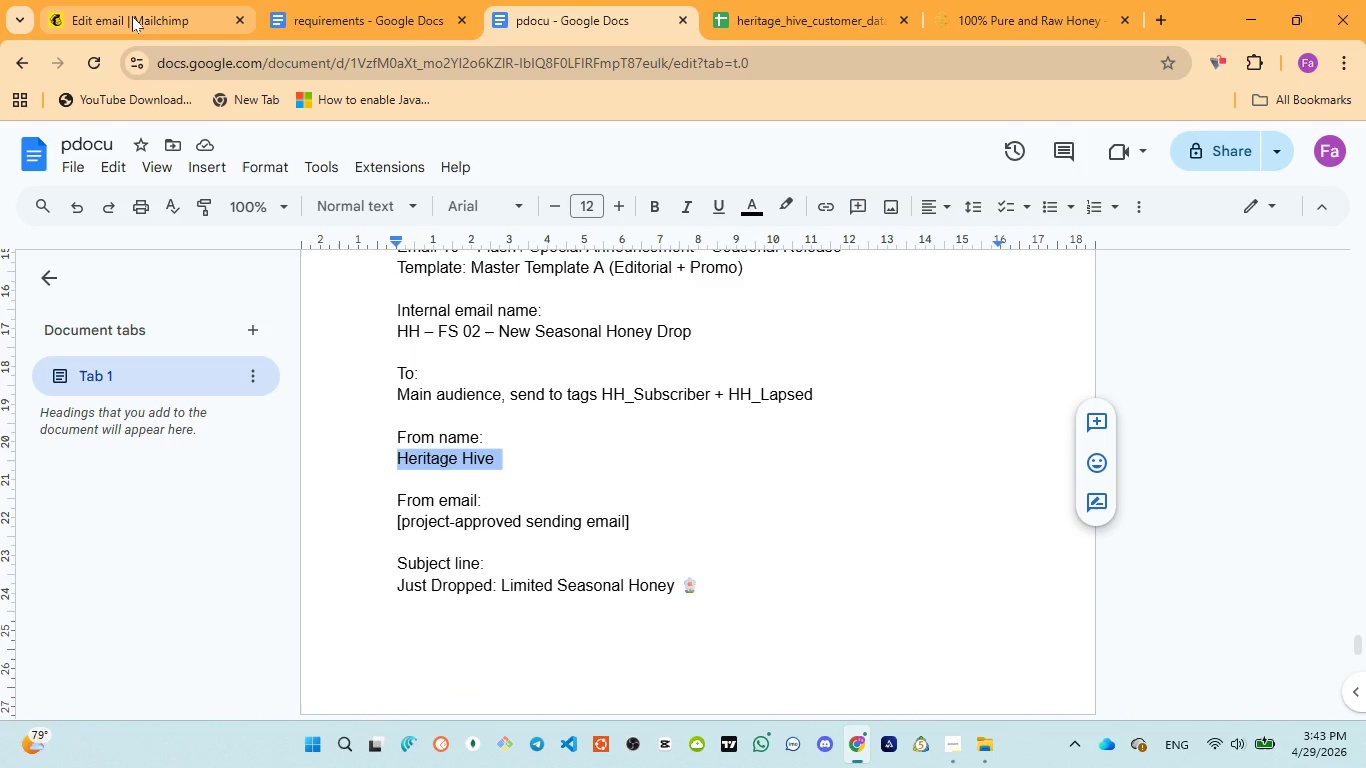 
left_click([132, 16])
 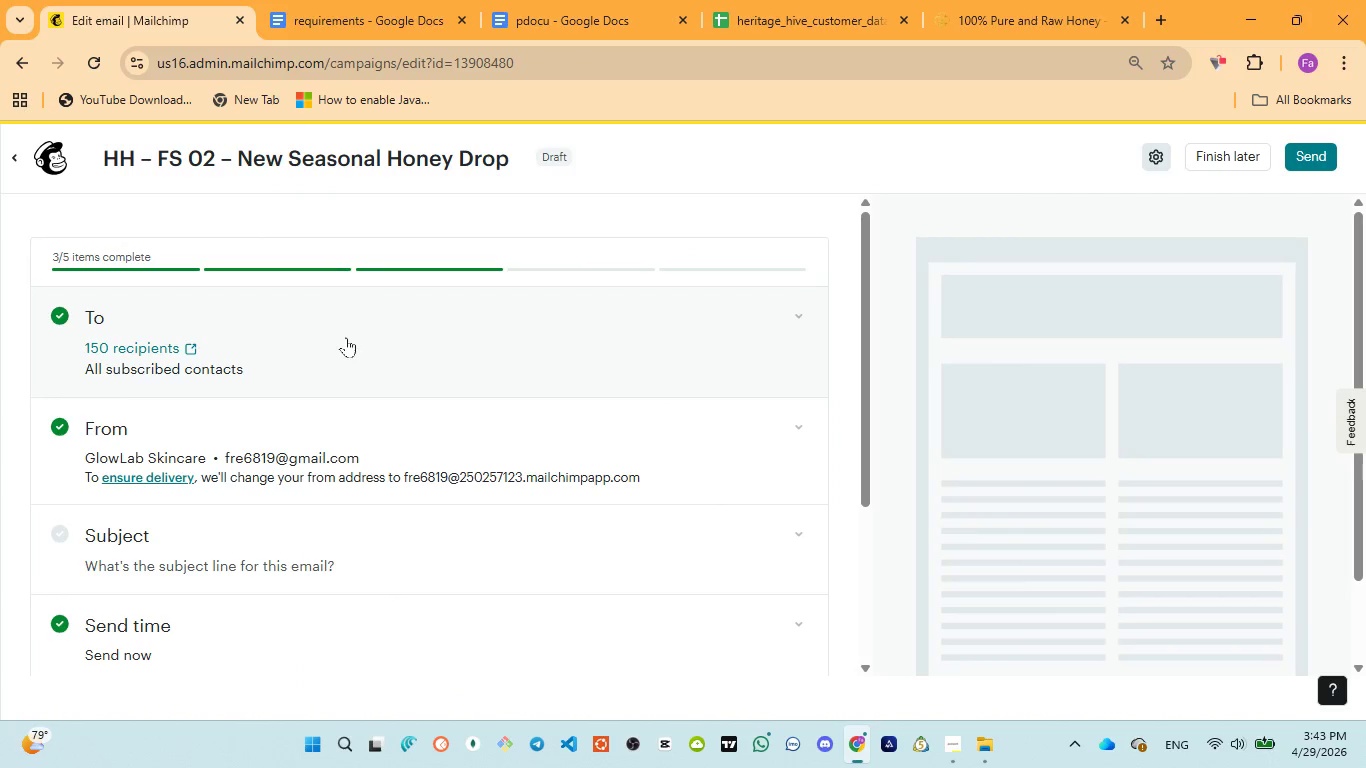 
left_click([346, 337])
 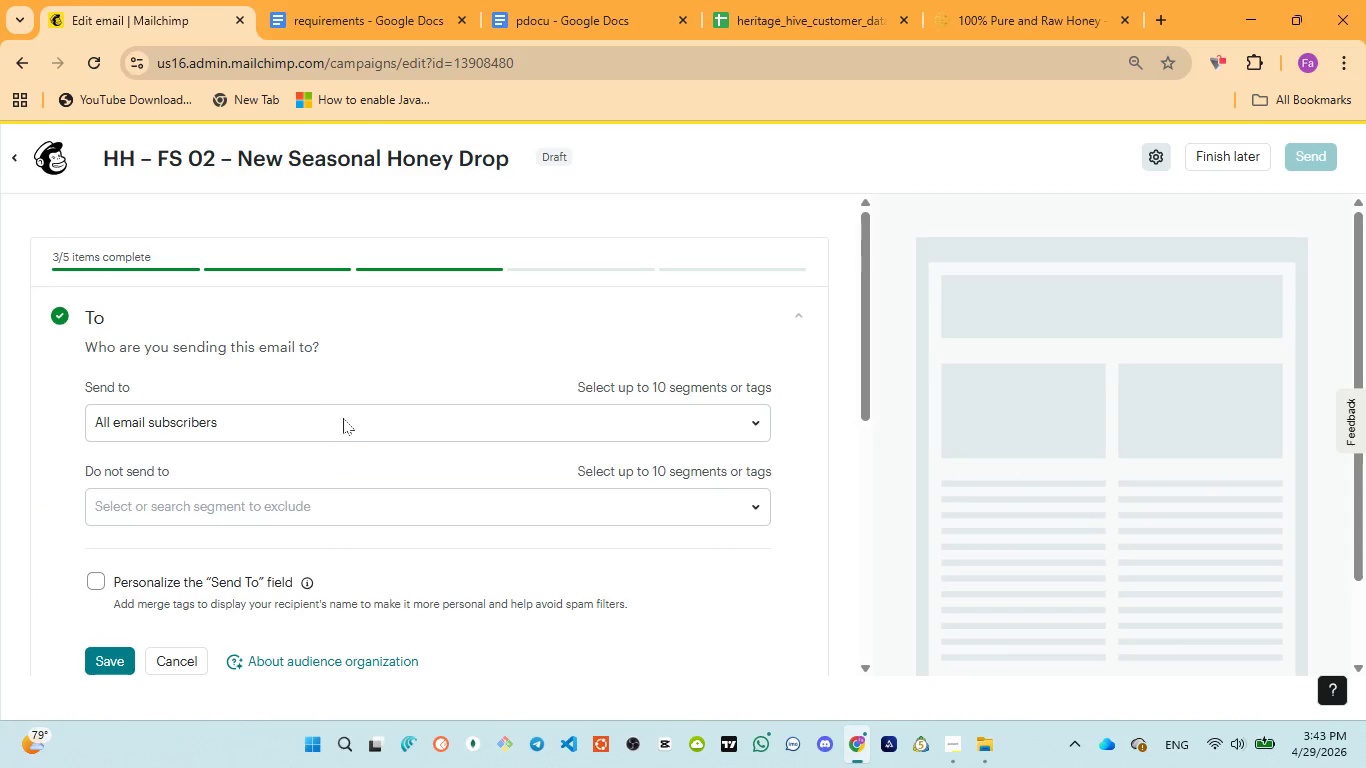 
left_click([345, 421])
 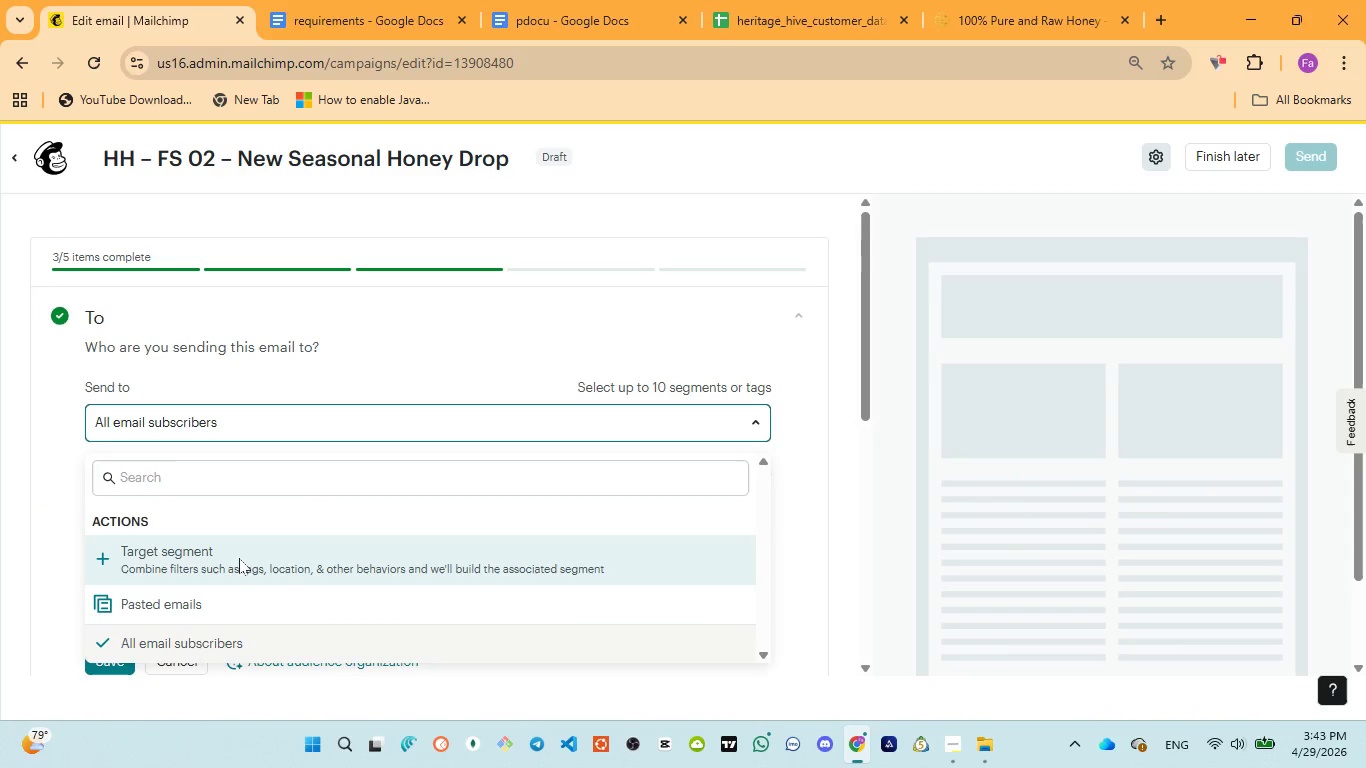 
left_click([237, 560])
 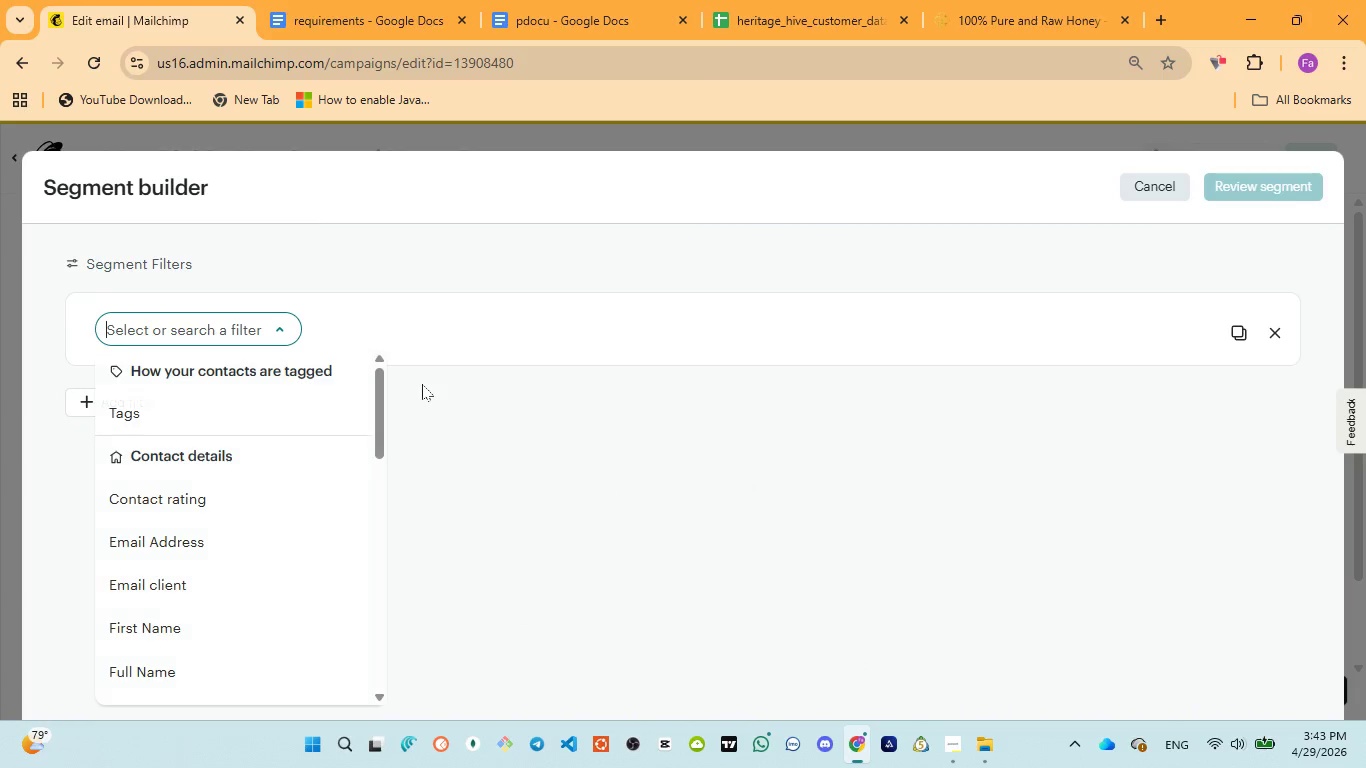 
left_click([152, 413])
 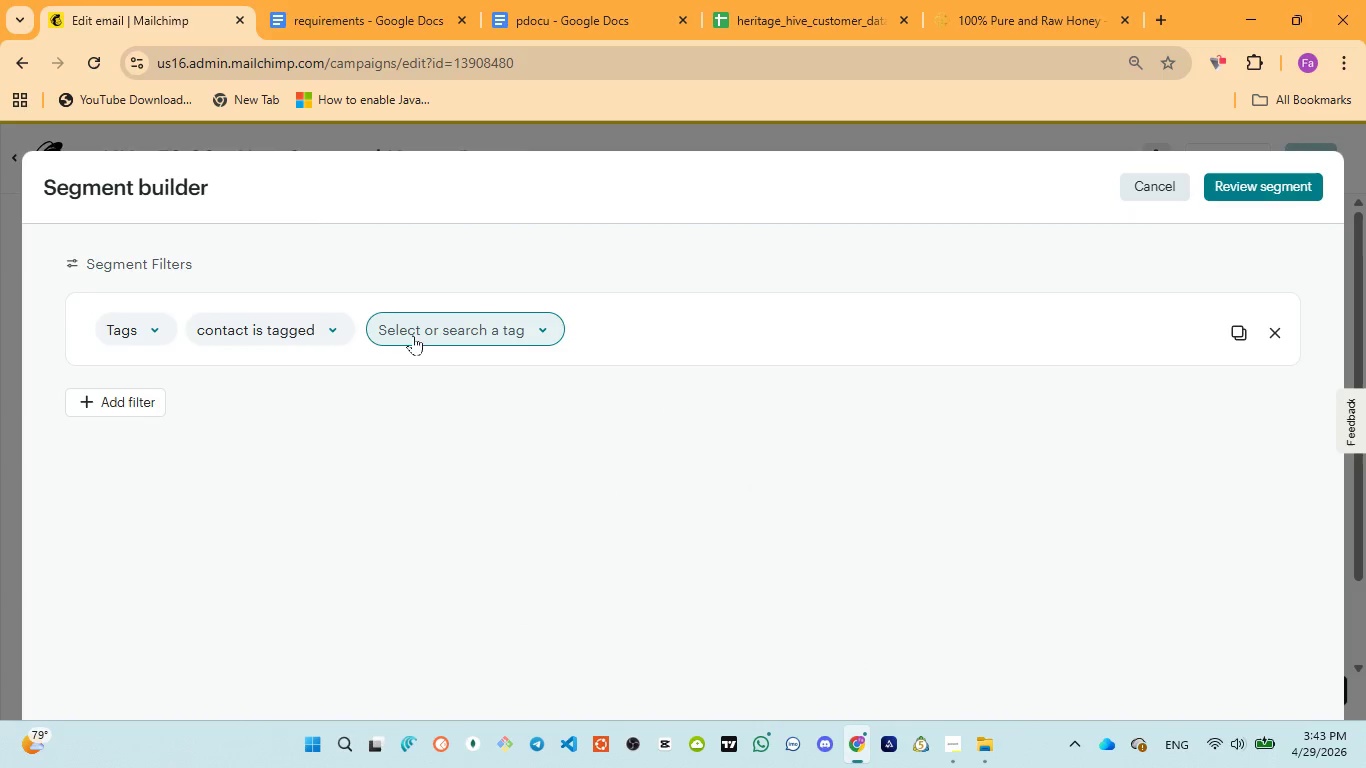 
left_click([444, 331])
 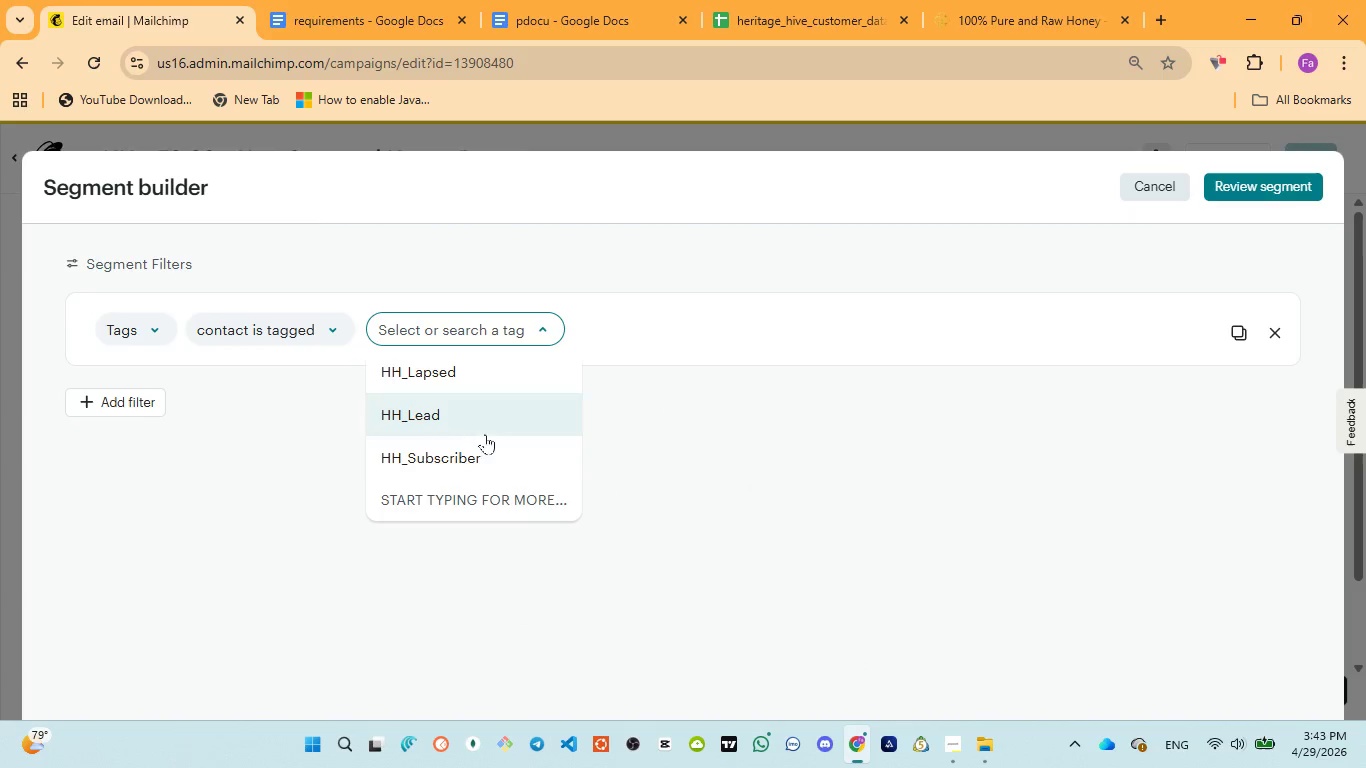 
left_click([483, 458])
 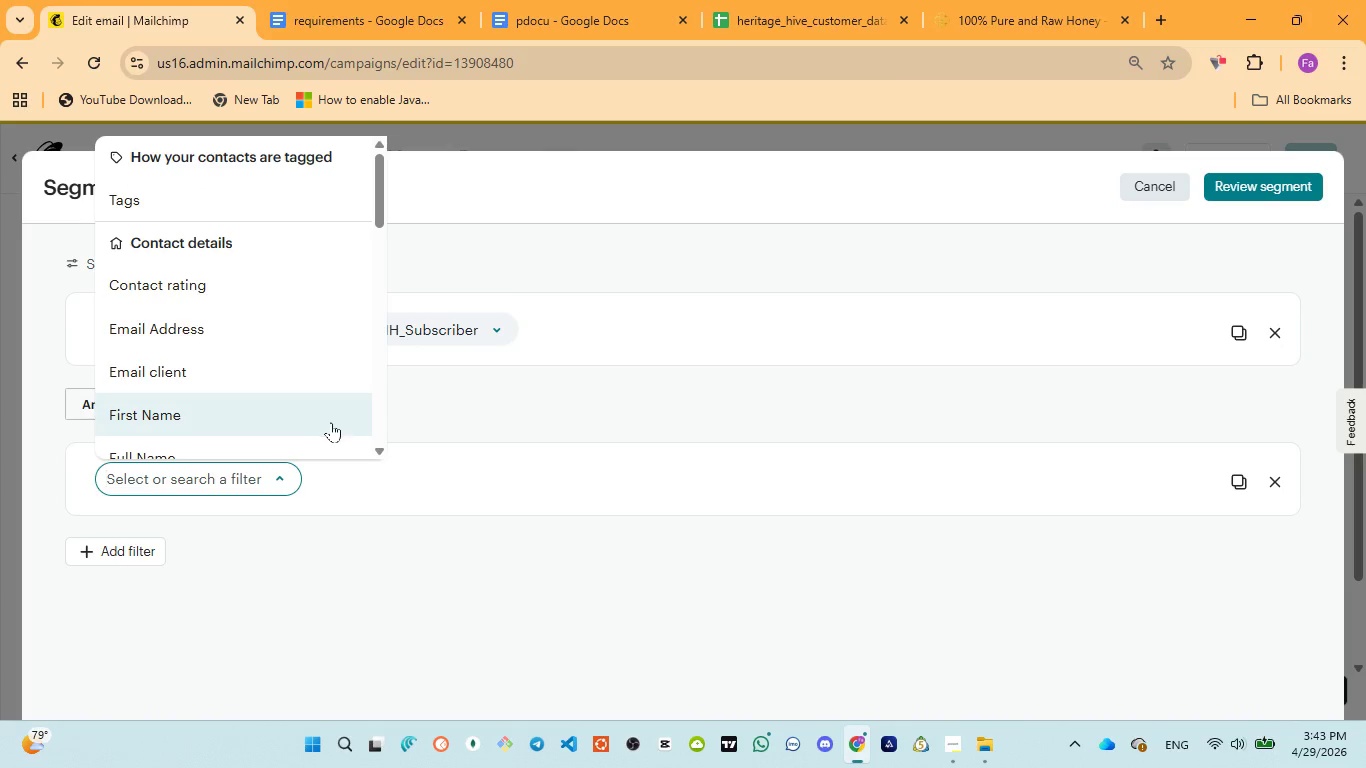 
left_click([170, 196])
 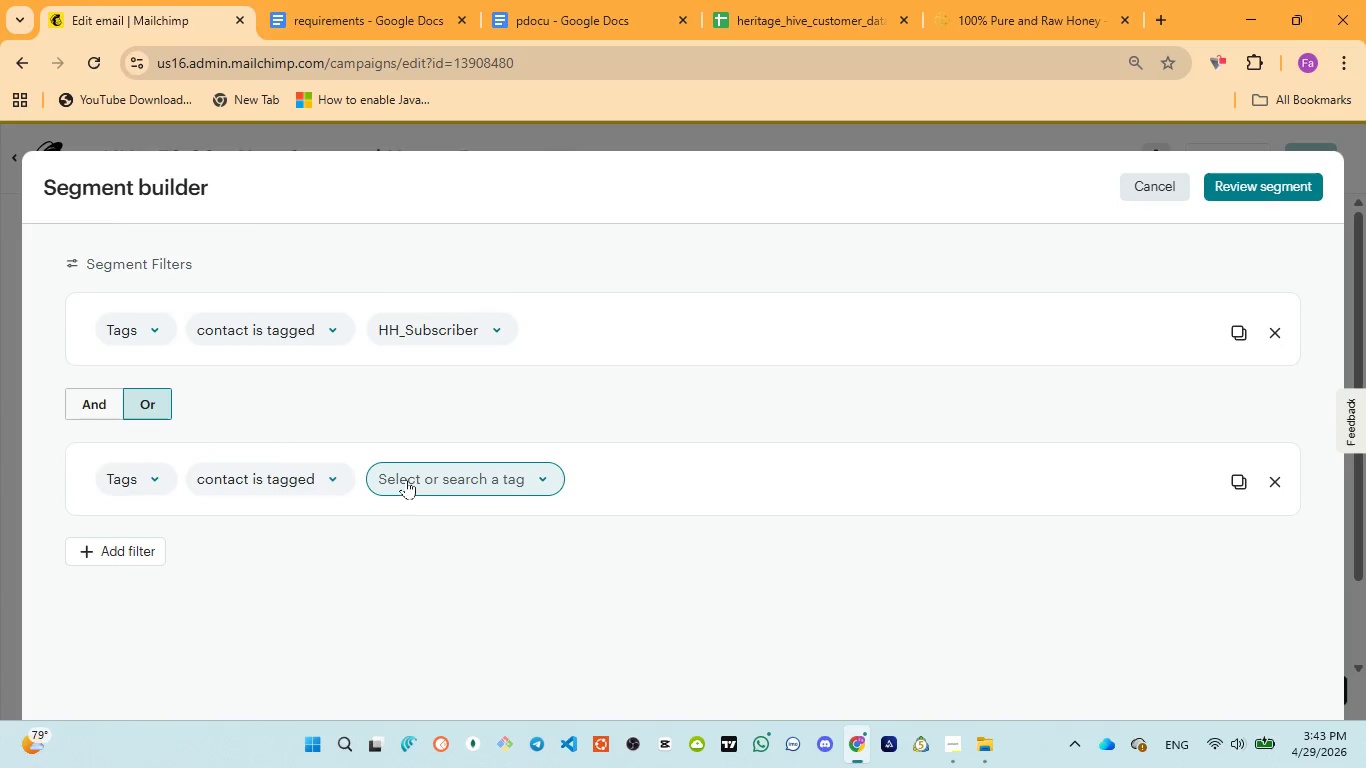 
left_click([414, 479])
 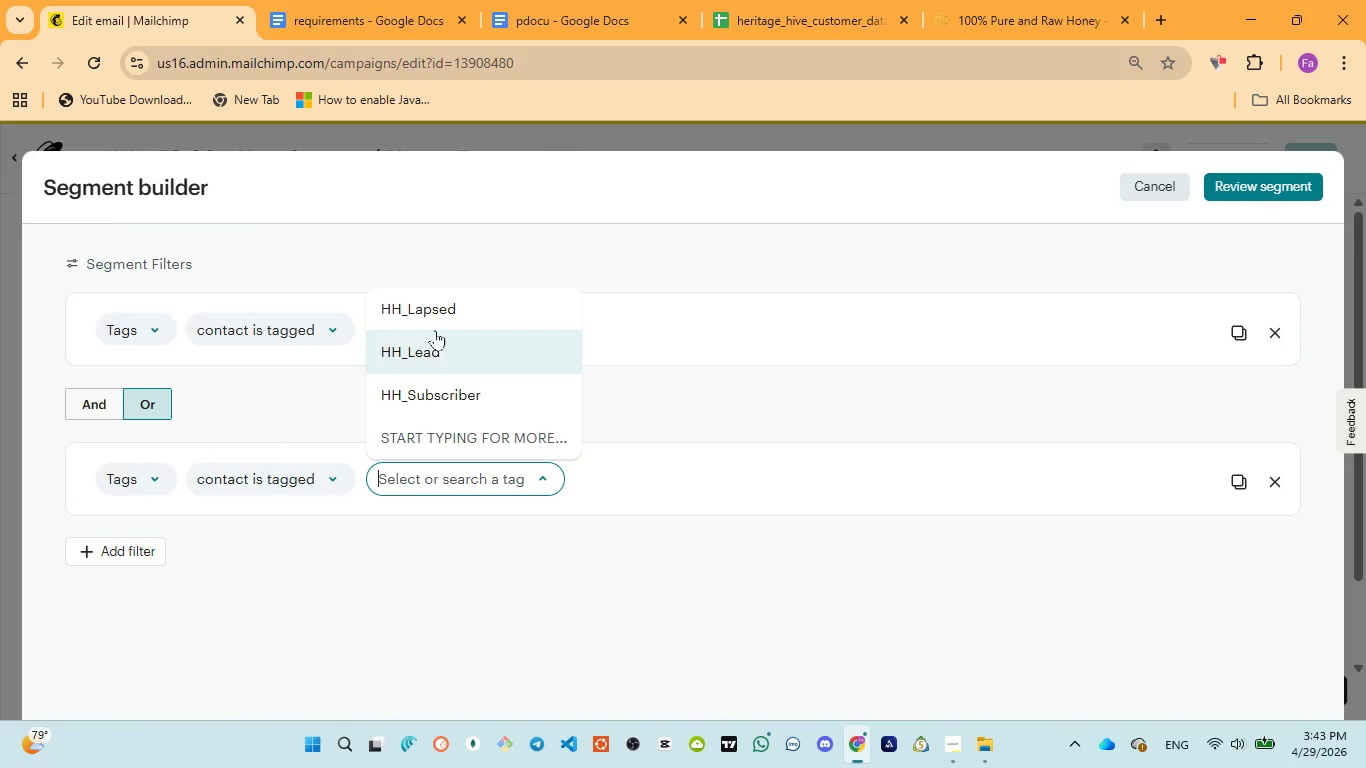 
left_click([437, 316])
 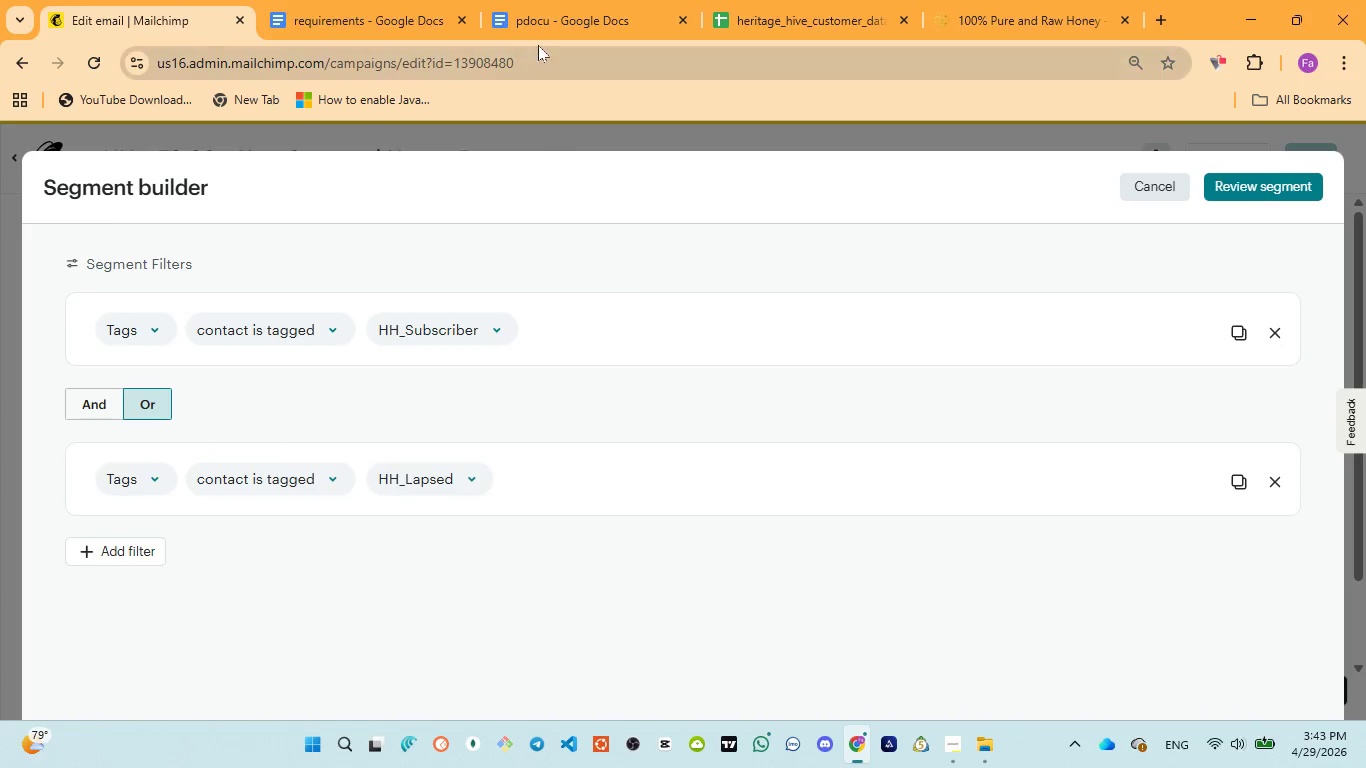 
left_click([544, 24])
 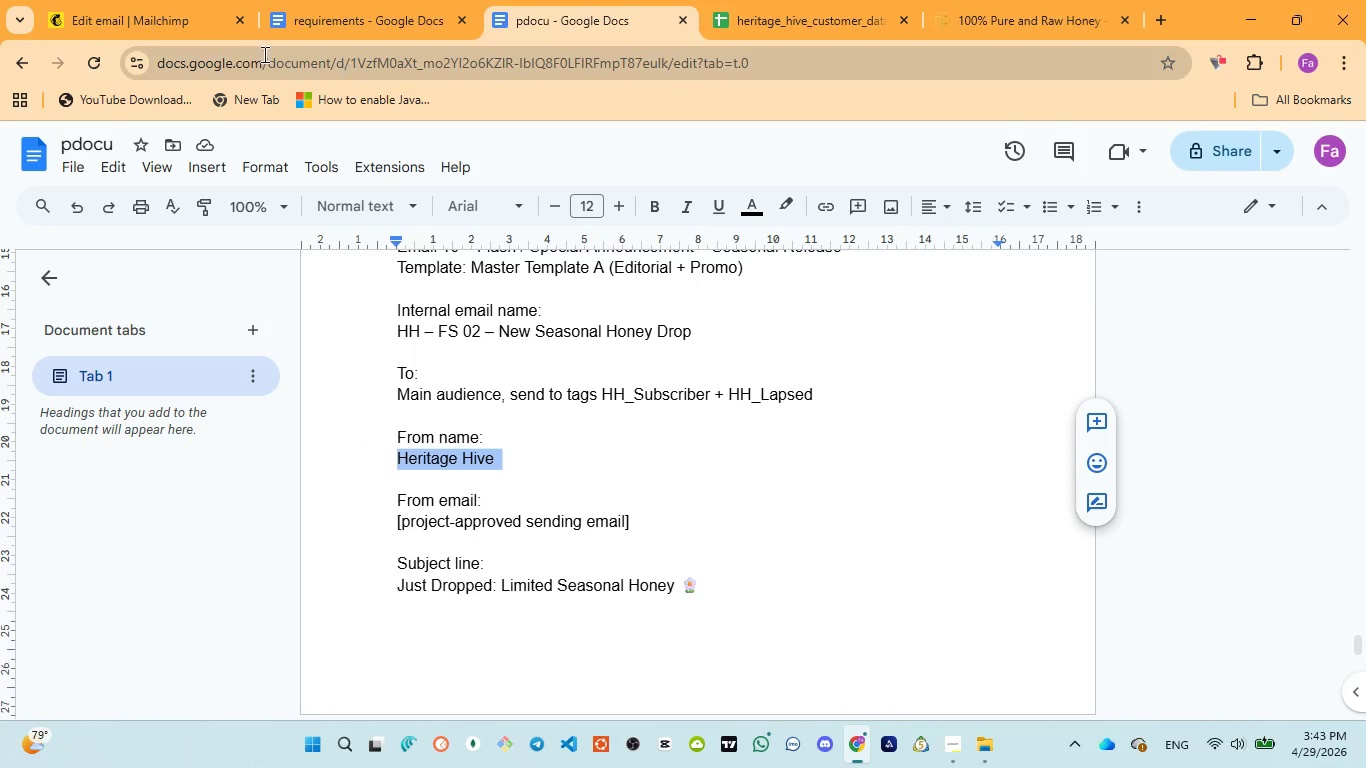 
left_click([139, 27])
 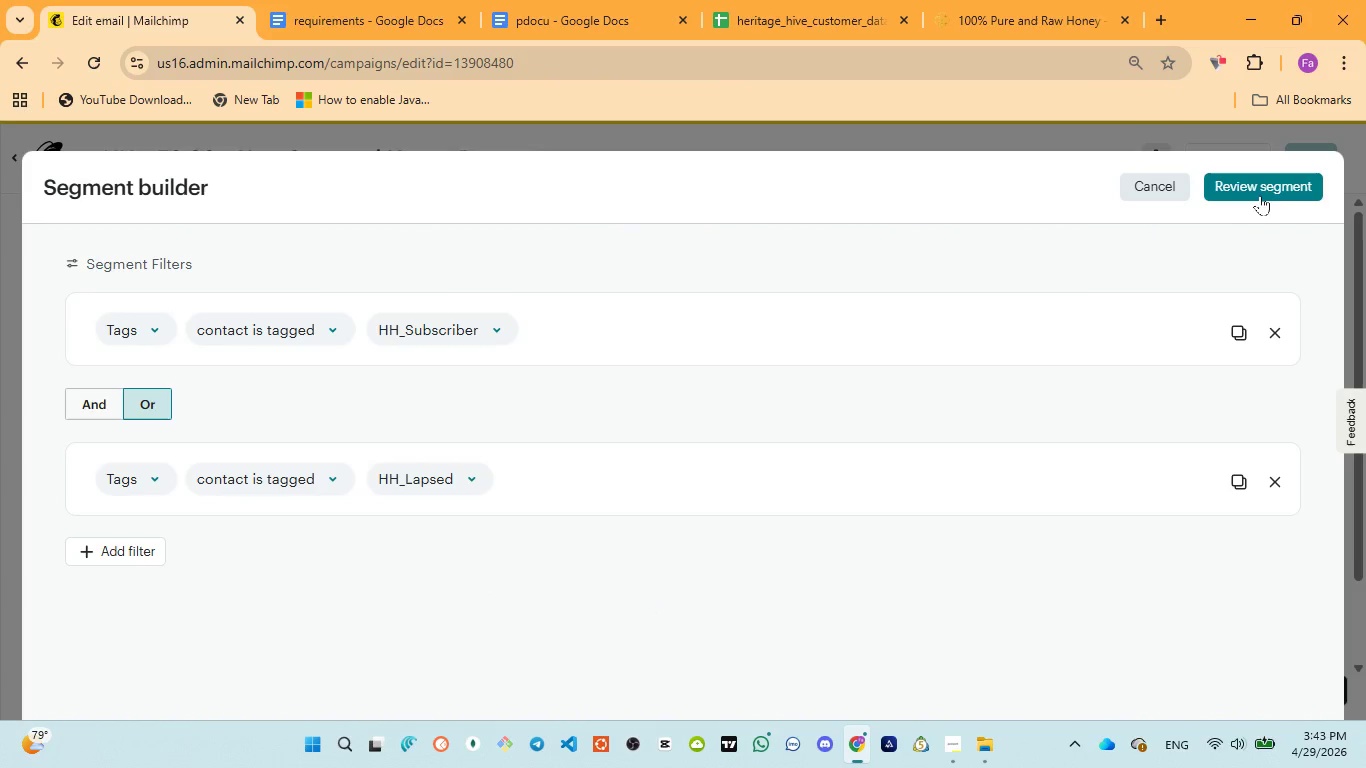 
left_click([1262, 193])
 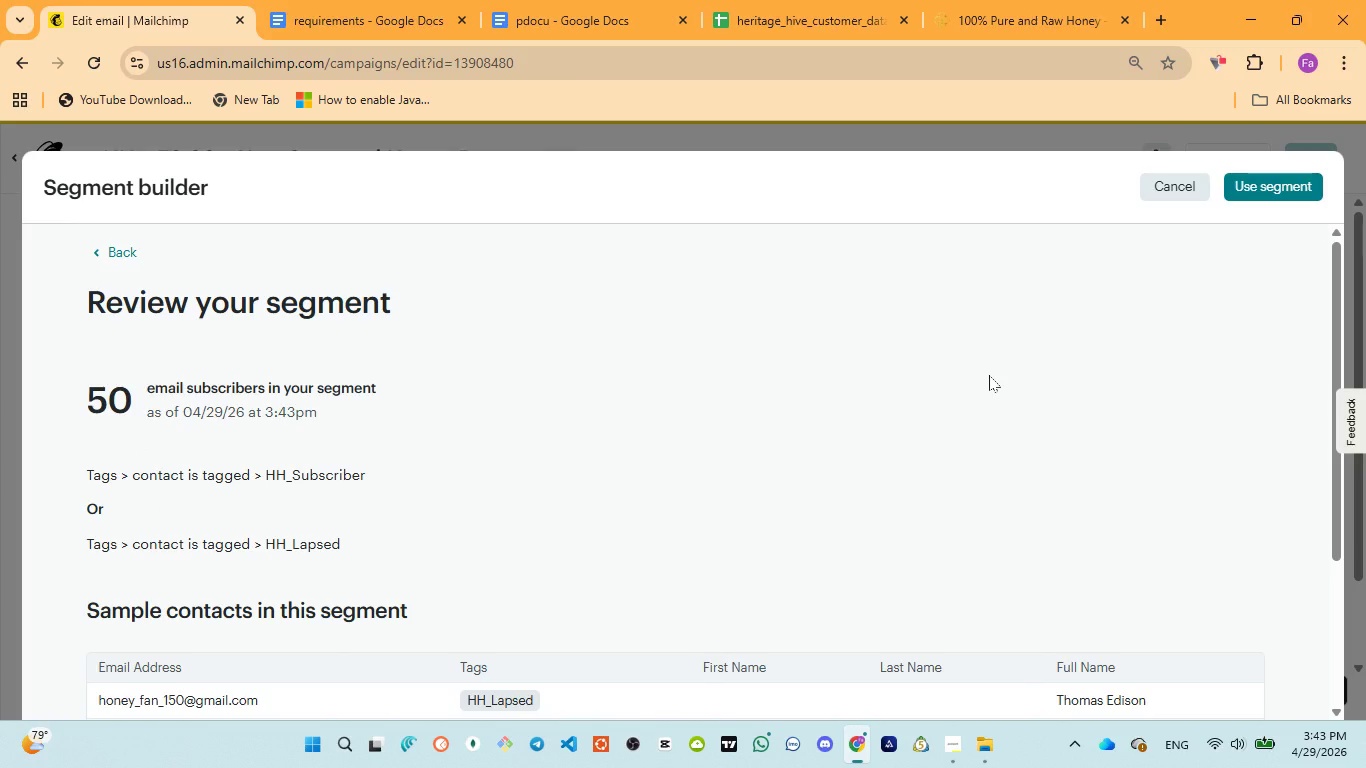 
wait(6.12)
 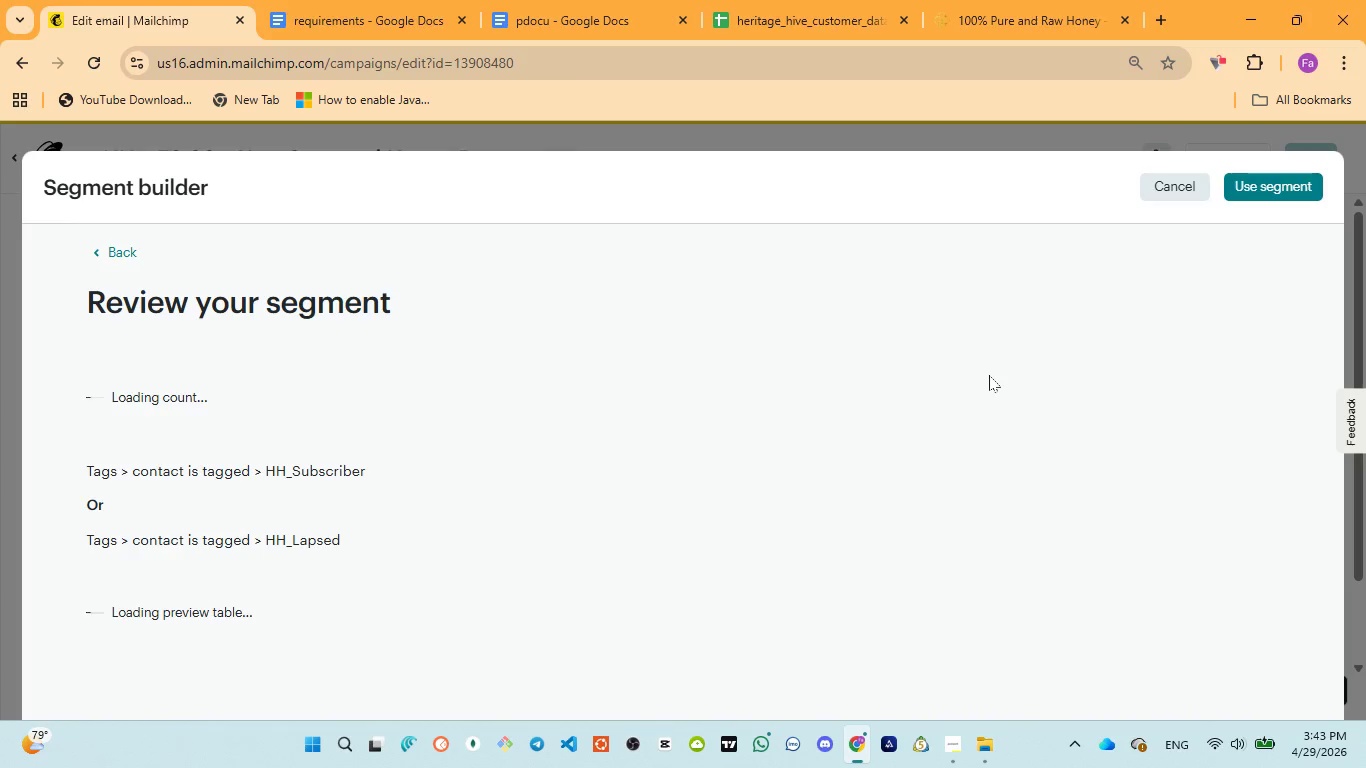 
scroll: coordinate [864, 429], scroll_direction: up, amount: 4.0
 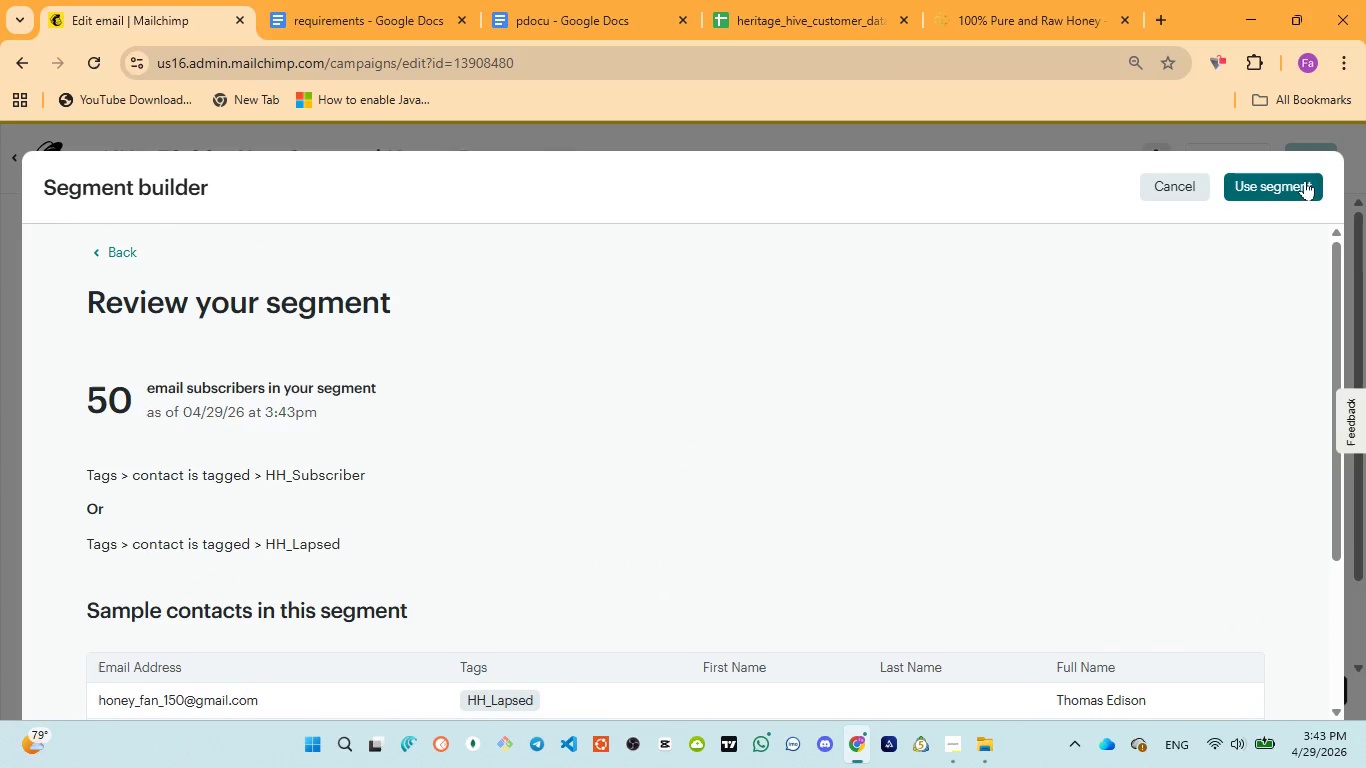 
left_click([1300, 184])
 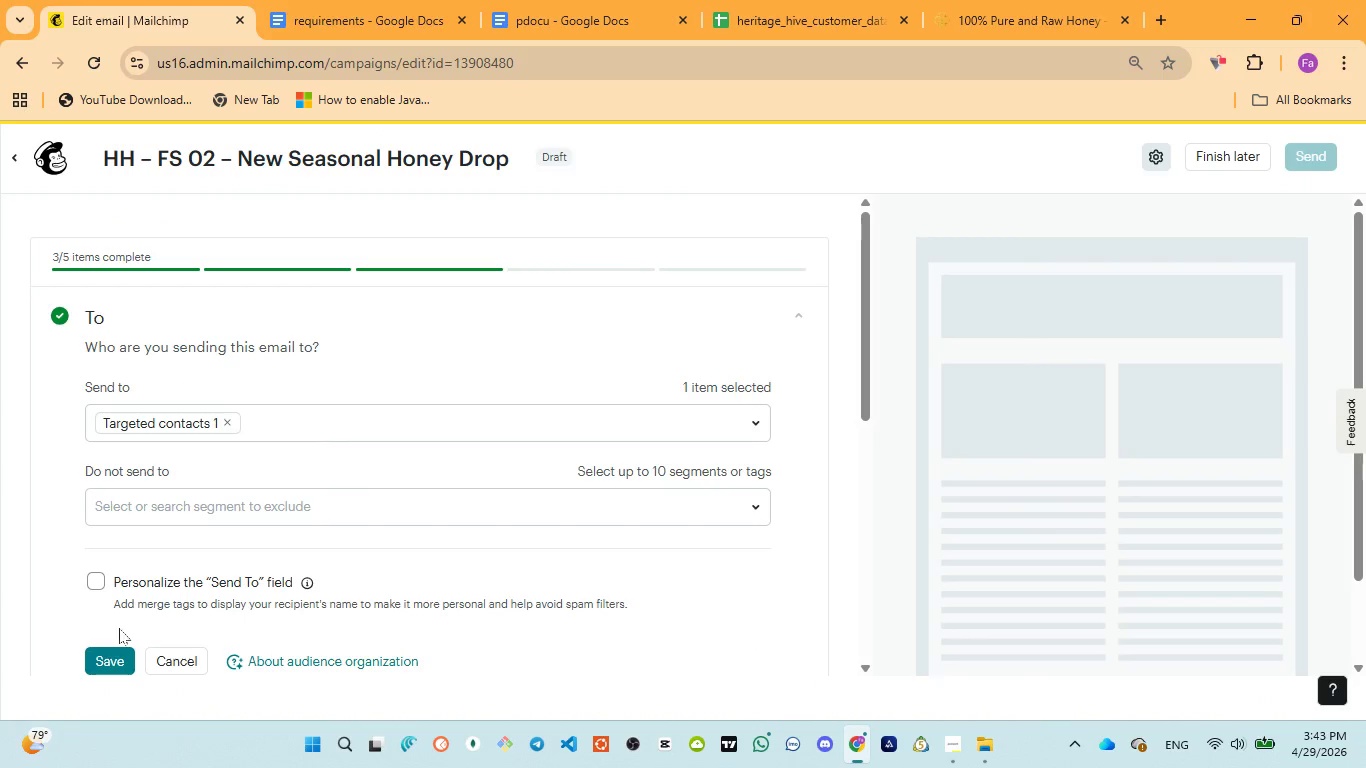 
left_click([124, 656])
 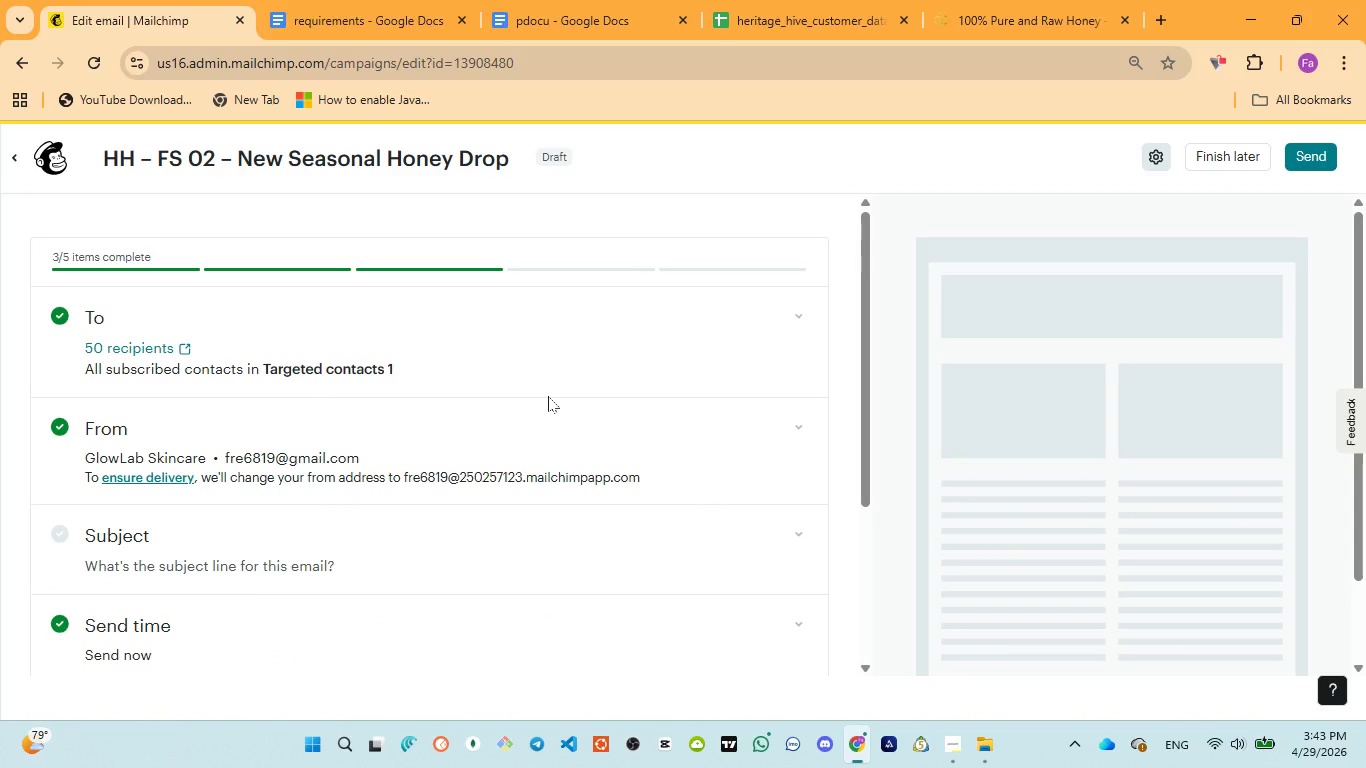 
wait(7.38)
 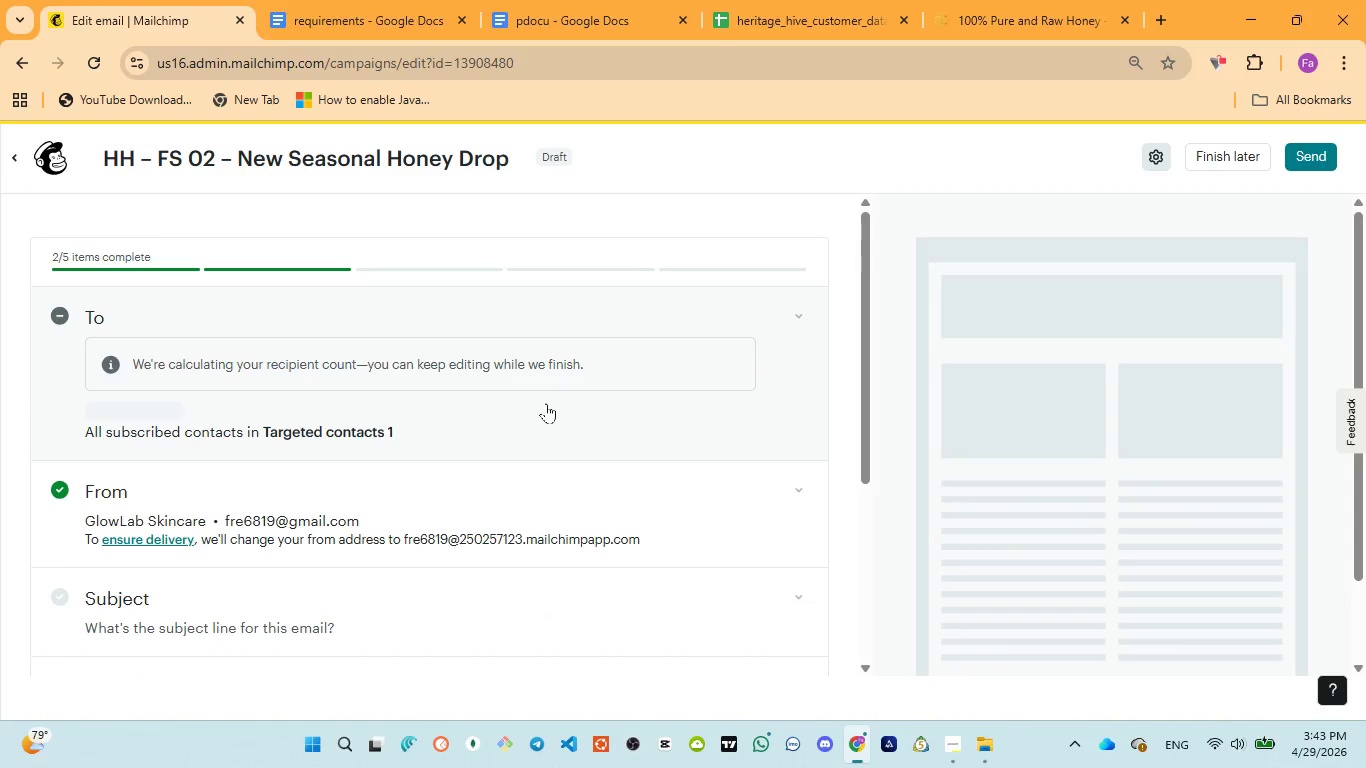 
left_click([124, 439])
 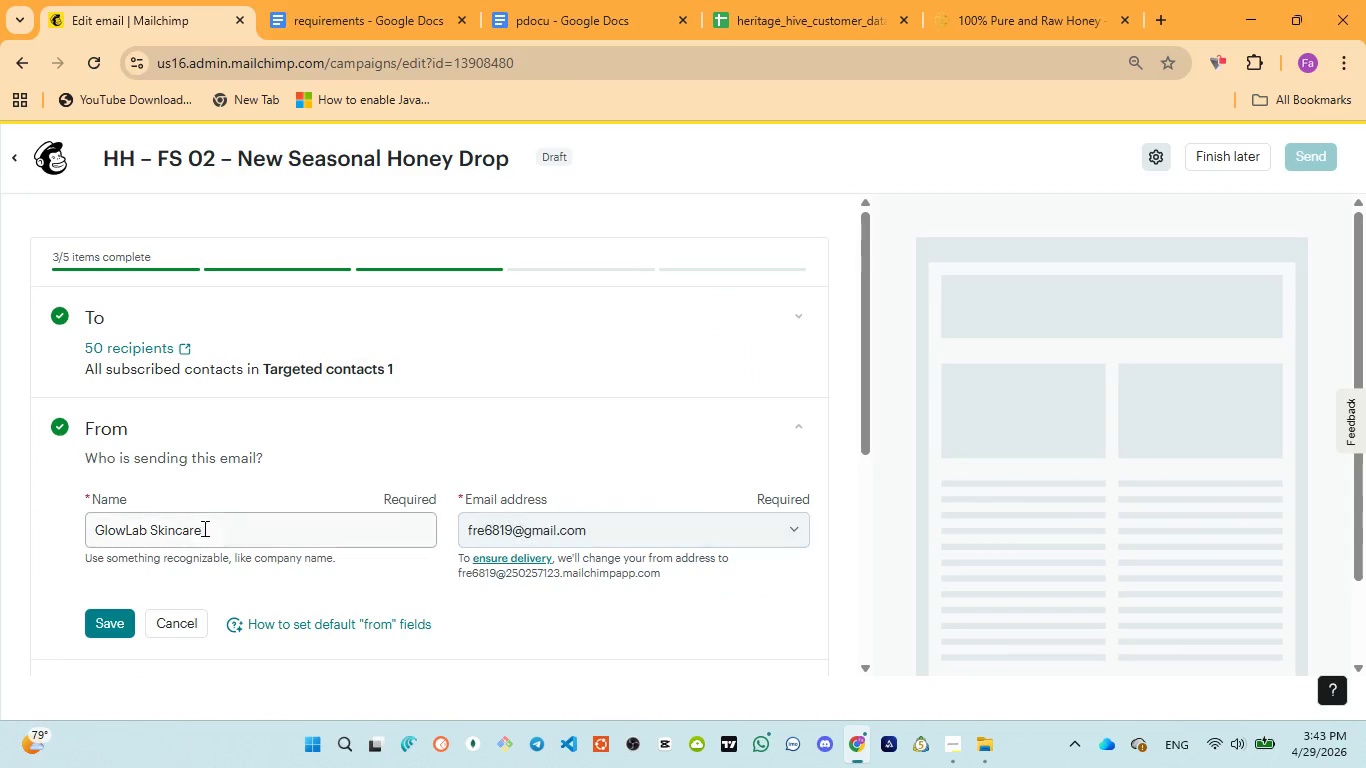 
left_click([204, 521])
 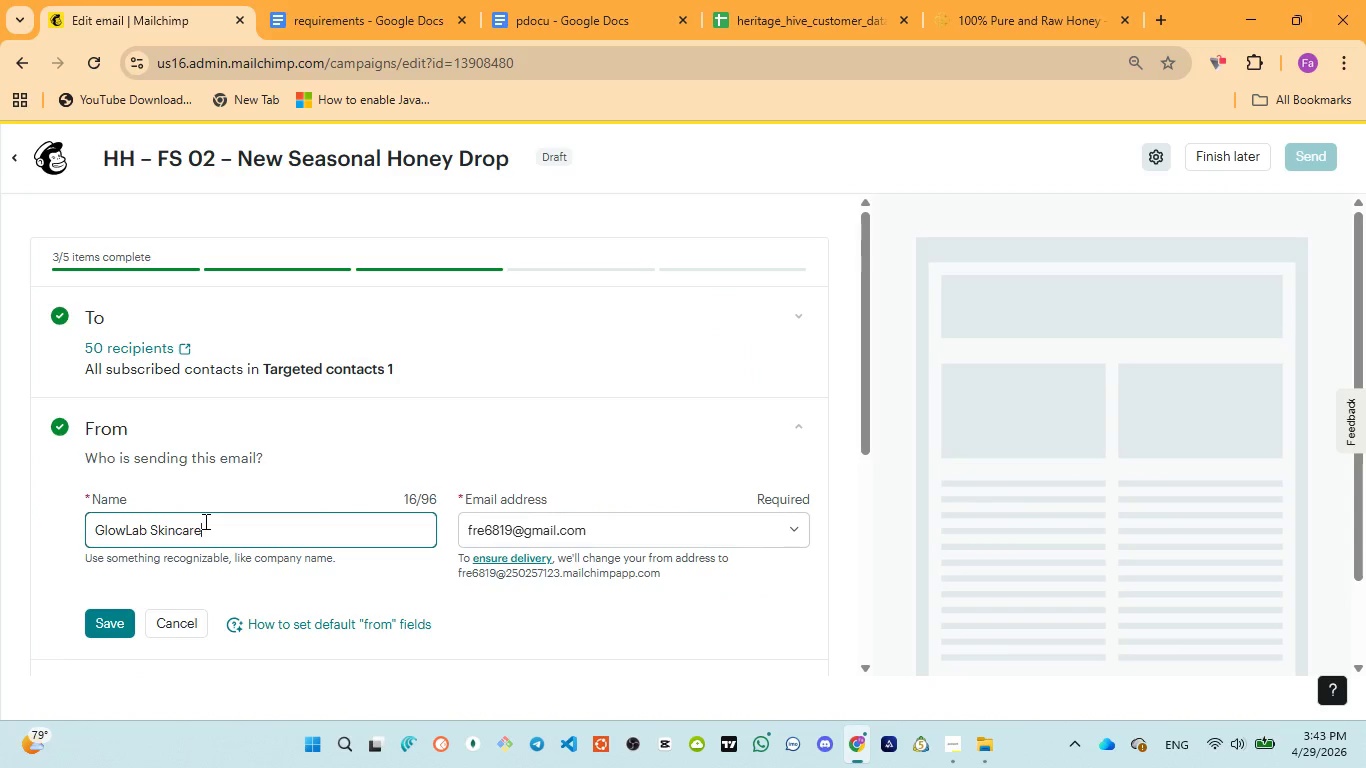 
key(Control+ControlLeft)
 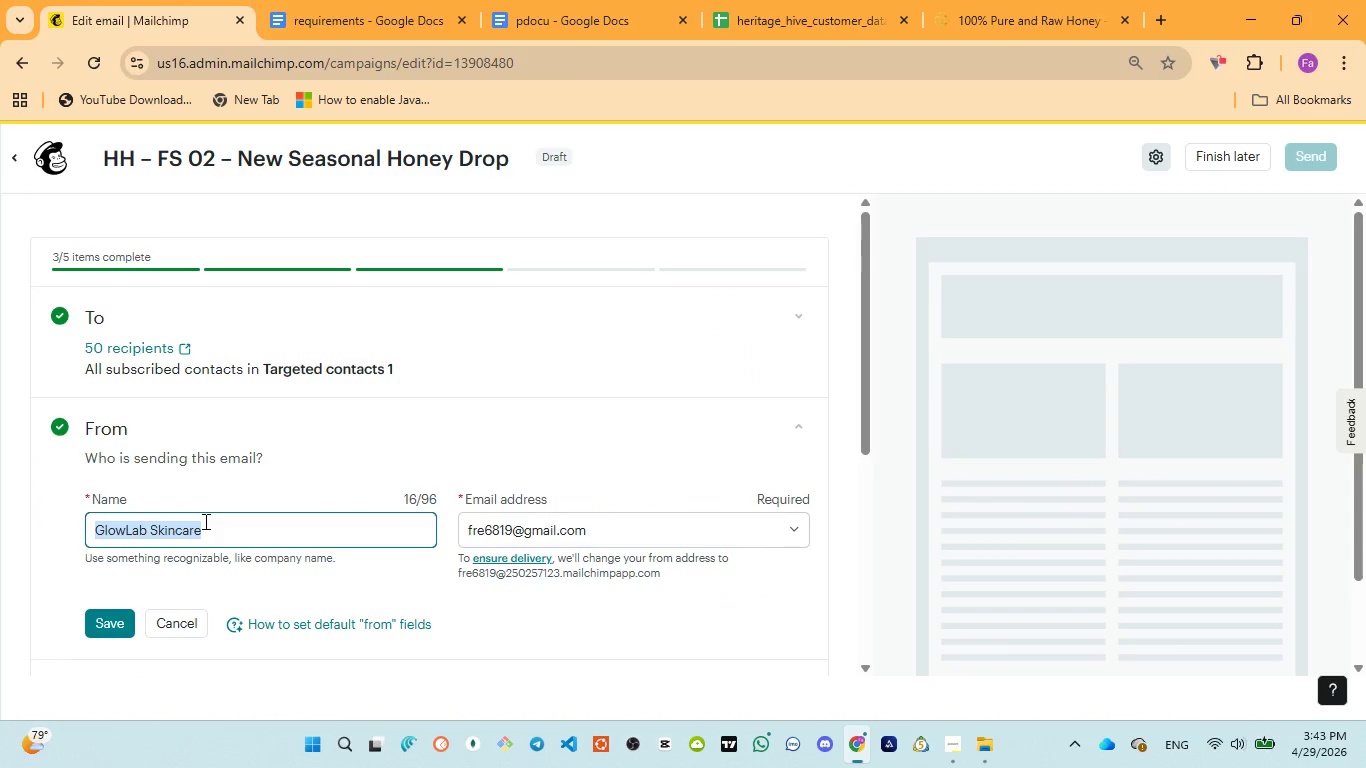 
key(Control+A)
 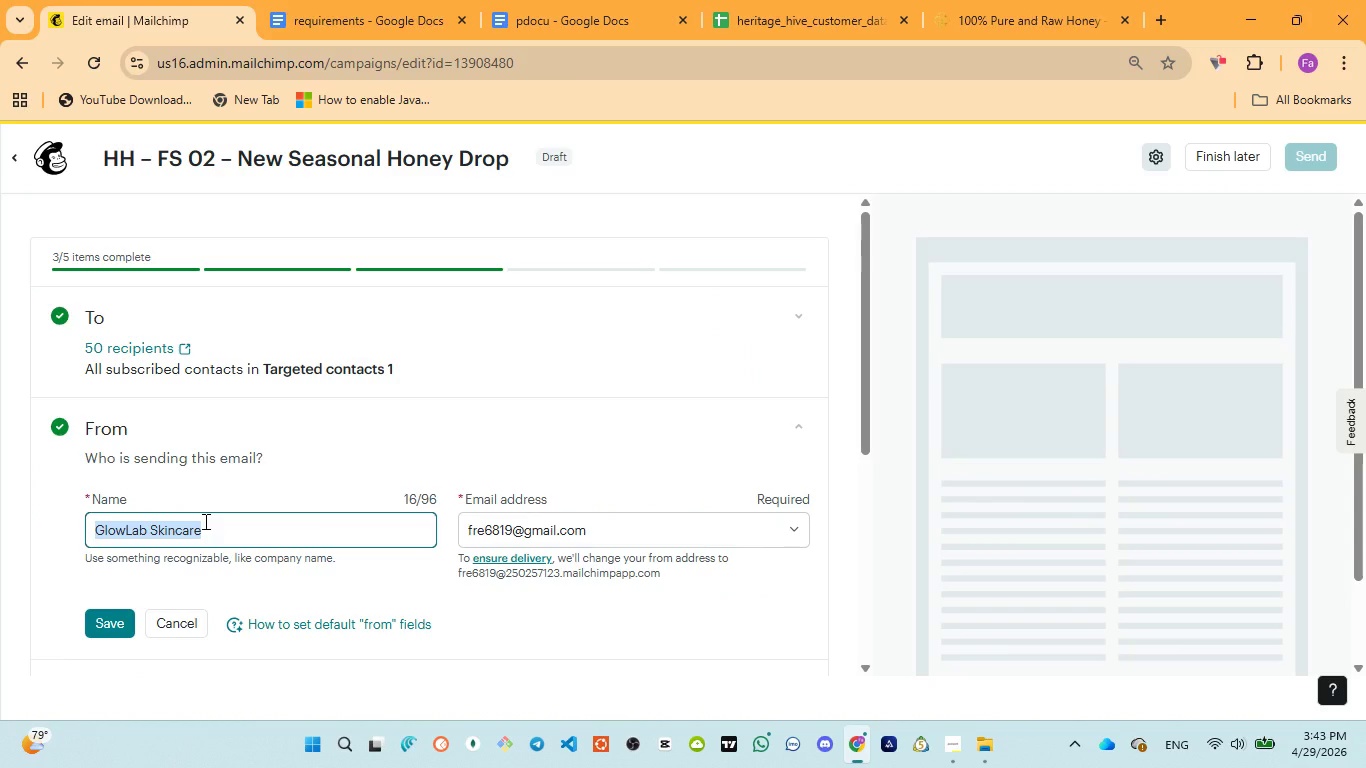 
type(Heritage Hib)
key(Backspace)
type(ve)
 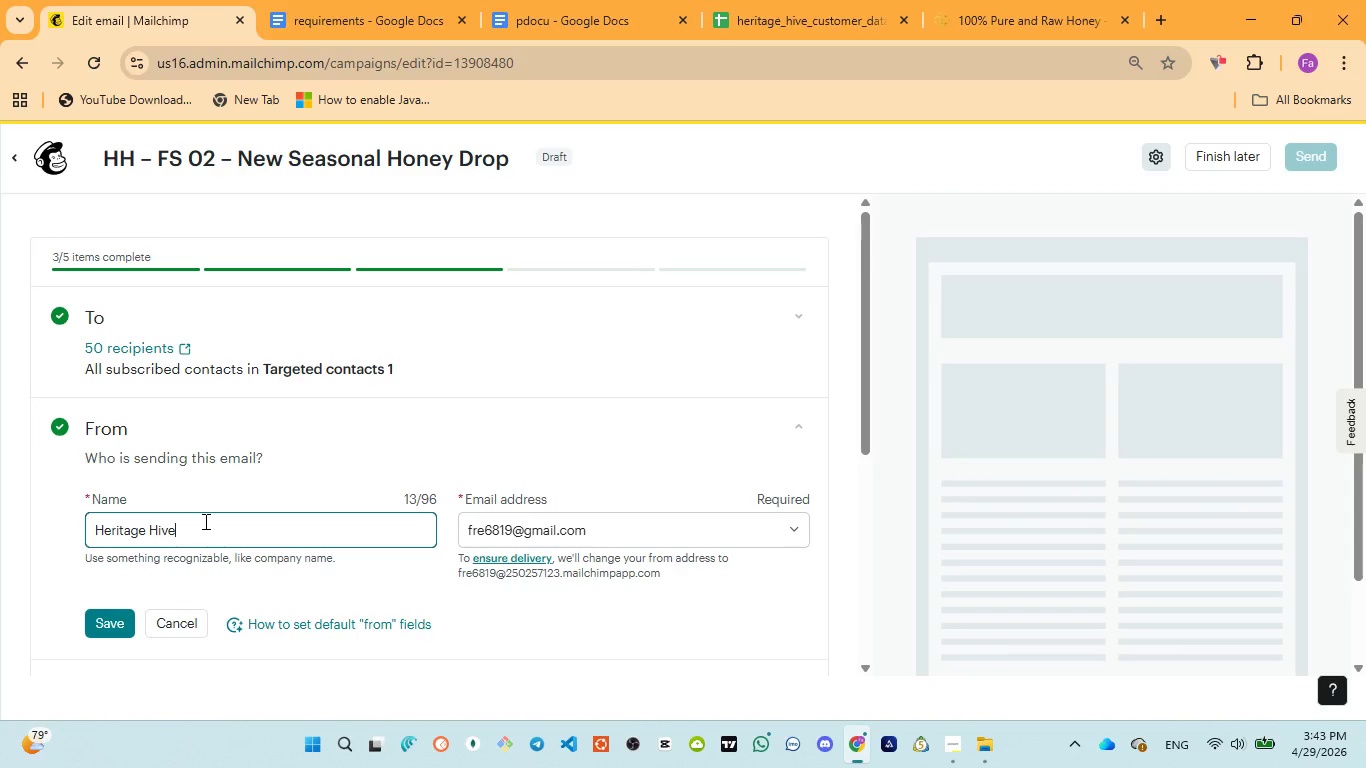 
key(Control+ControlLeft)
 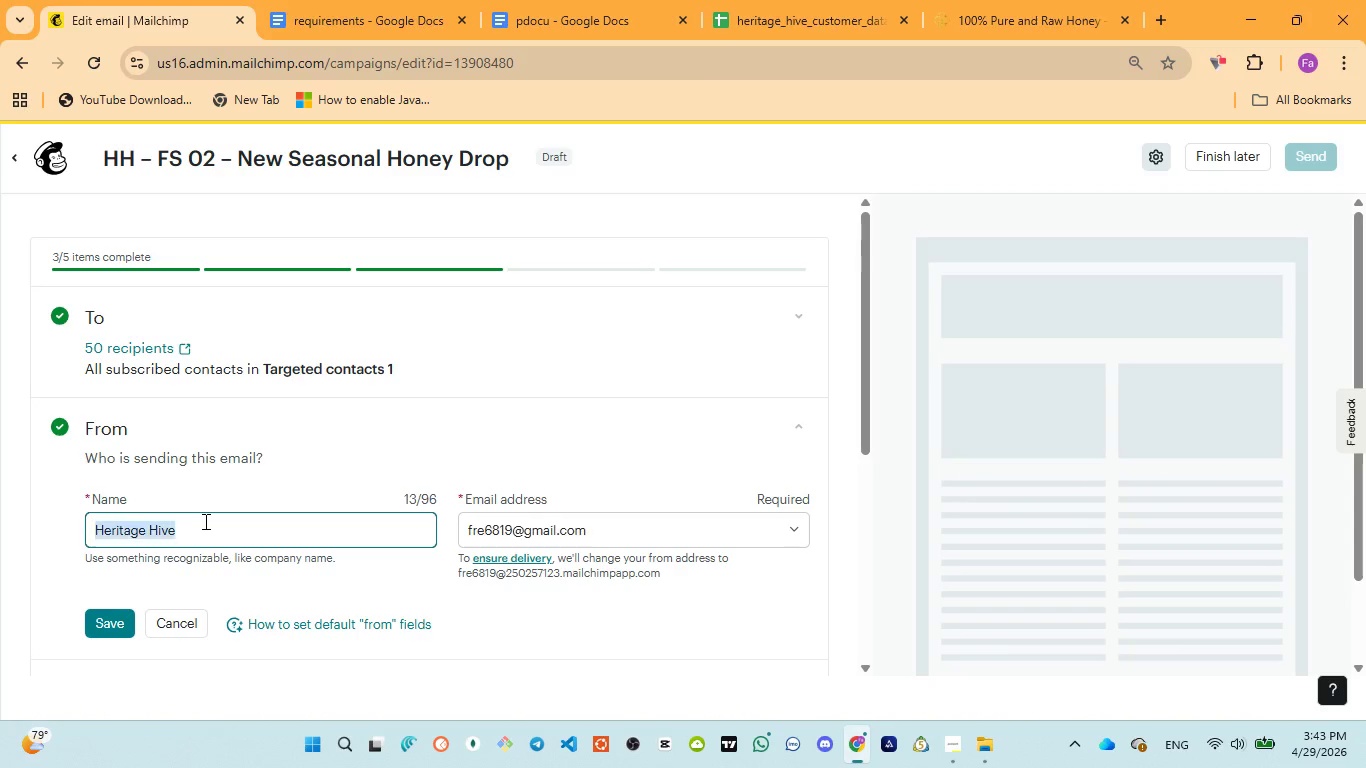 
key(Control+A)
 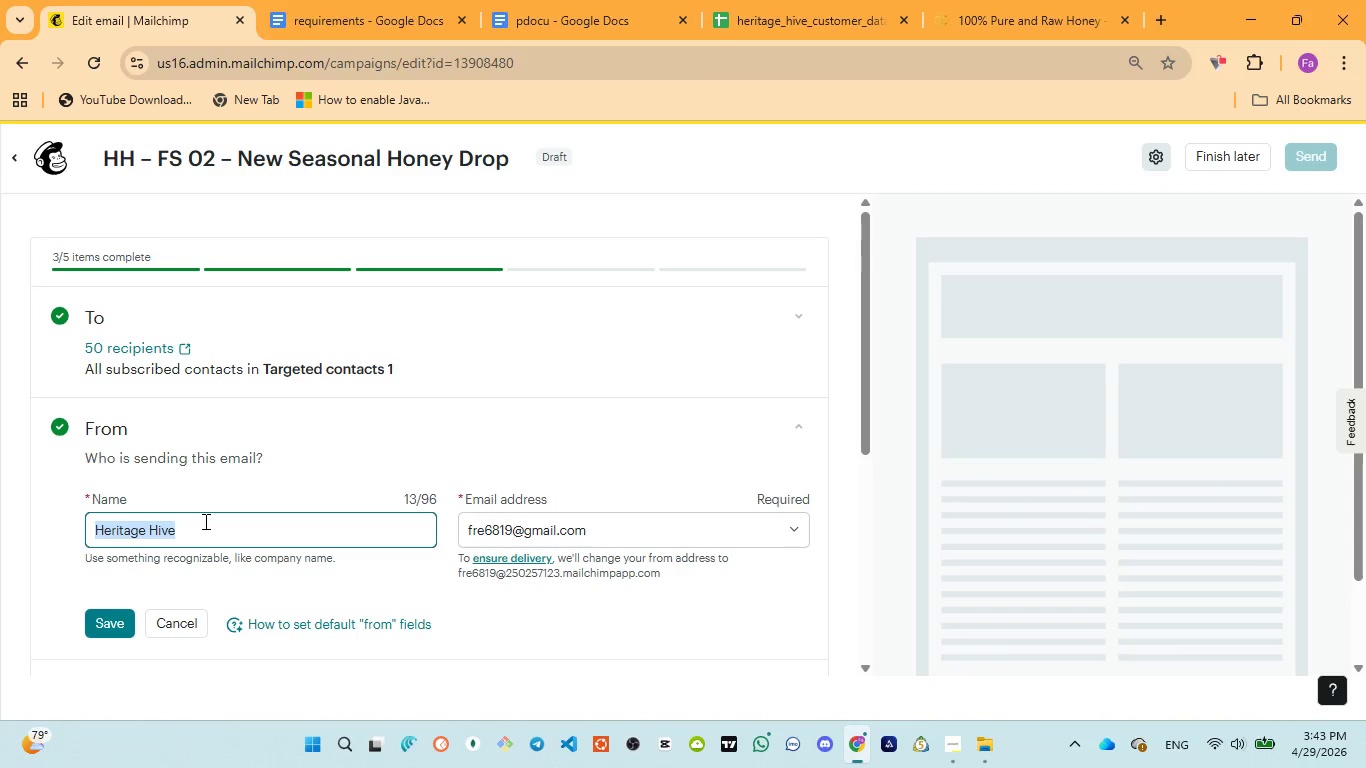 
key(Control+ControlLeft)
 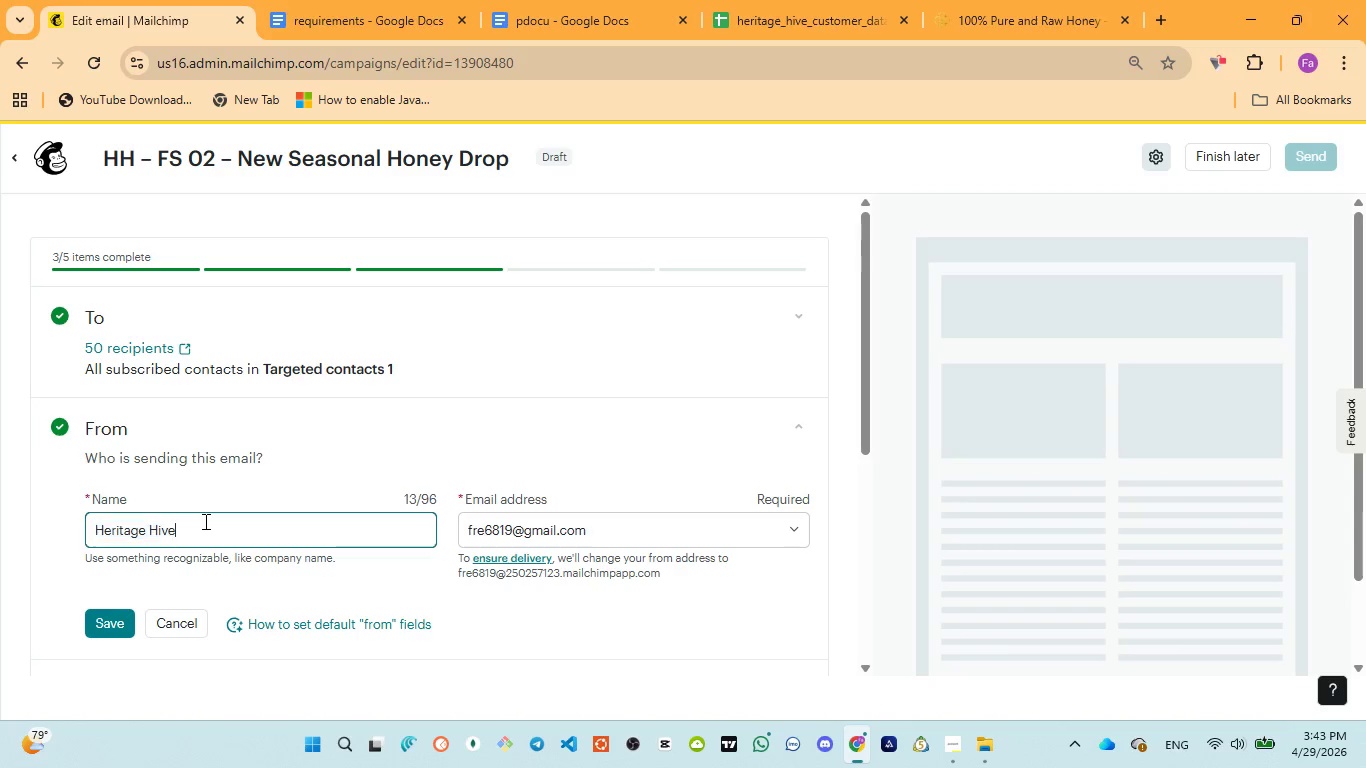 
key(Control+V)
 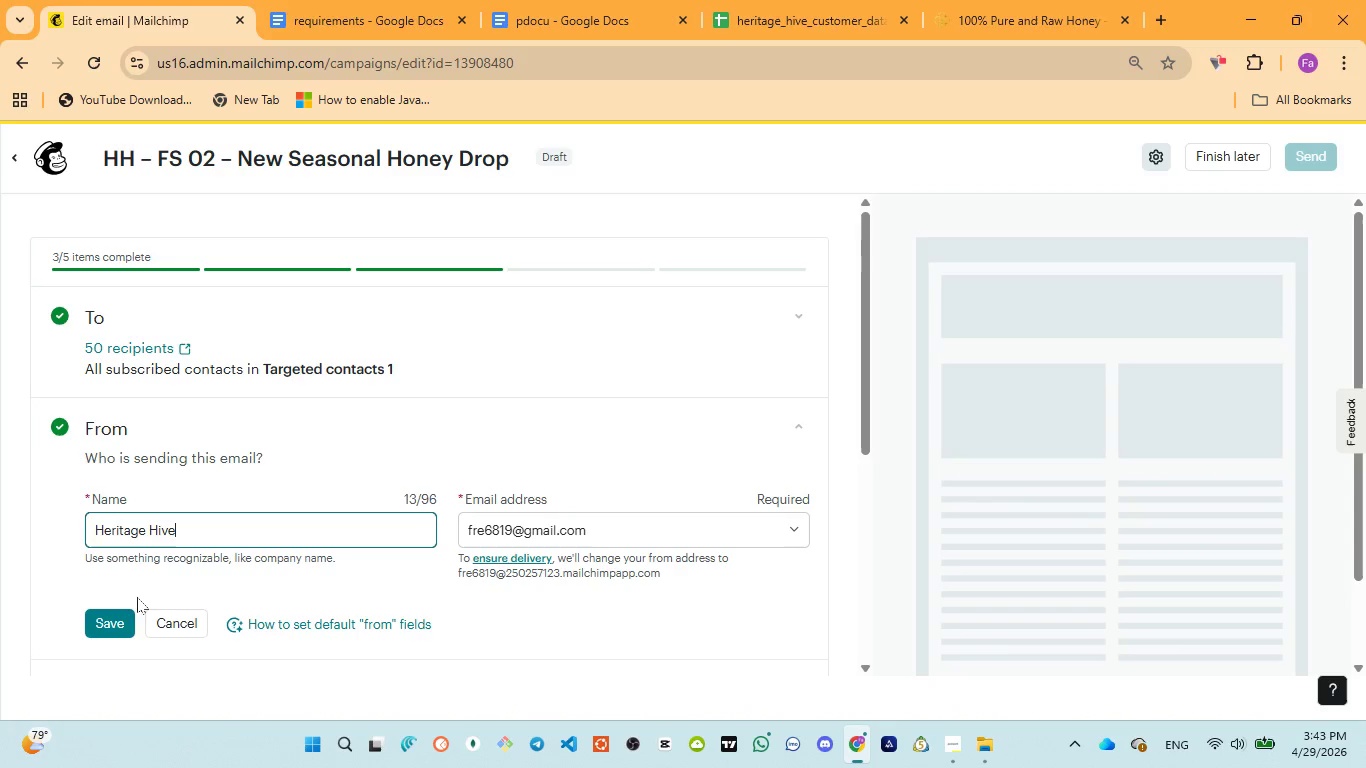 
left_click([109, 615])
 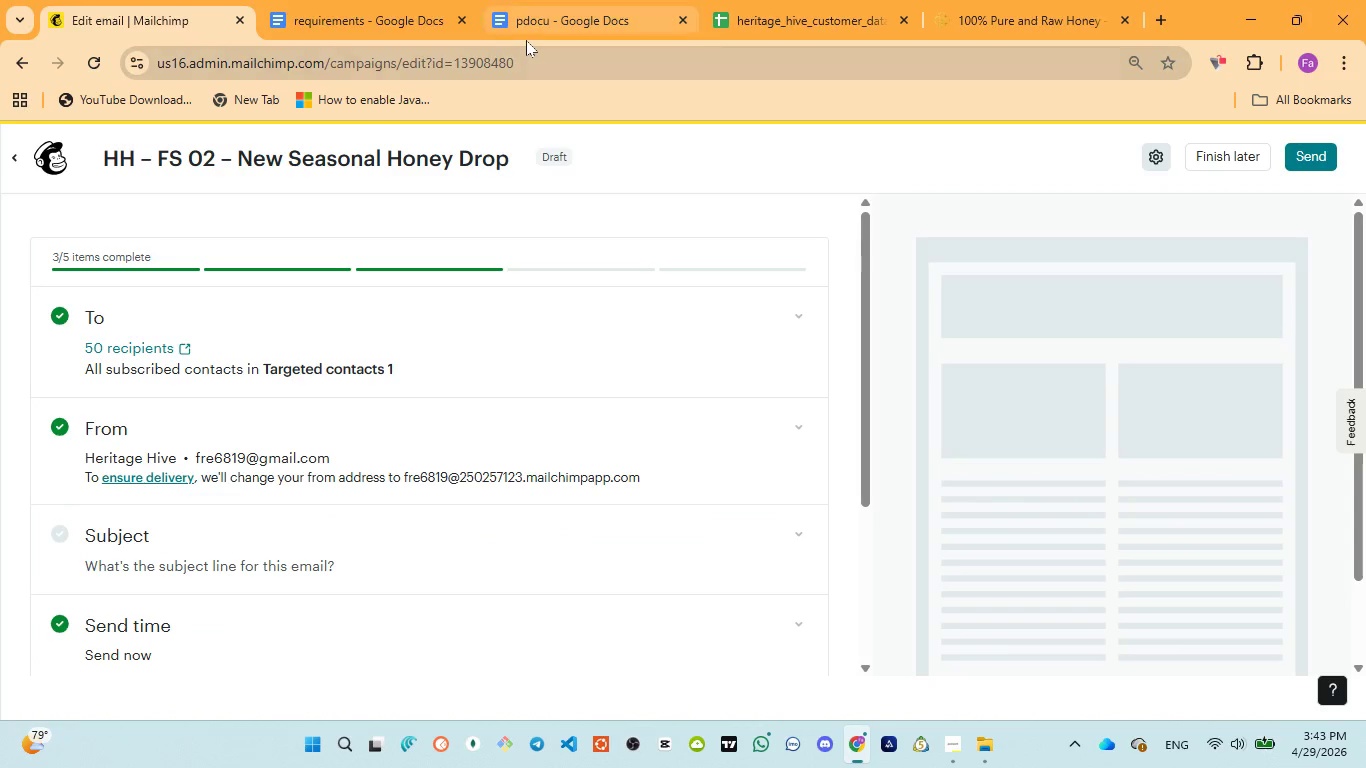 
left_click([540, 22])
 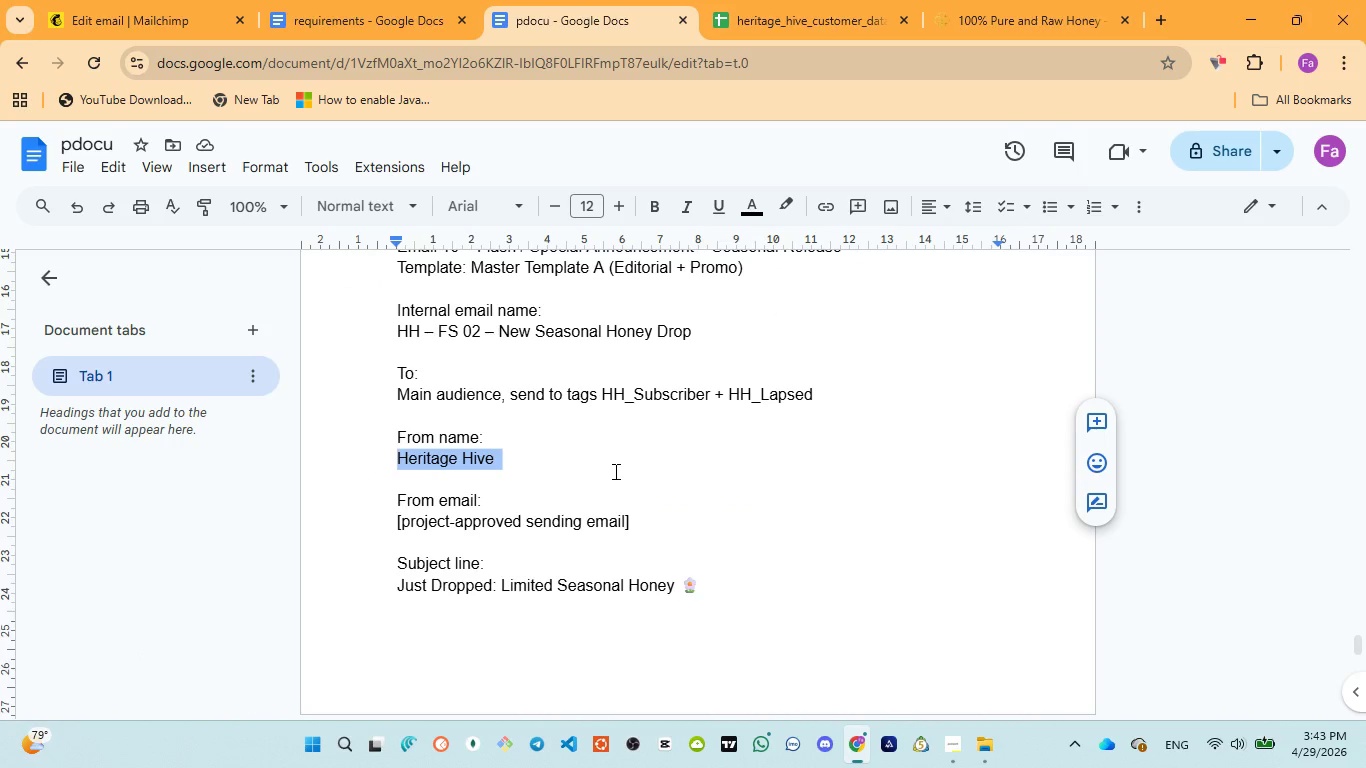 
scroll: coordinate [614, 472], scroll_direction: down, amount: 1.0
 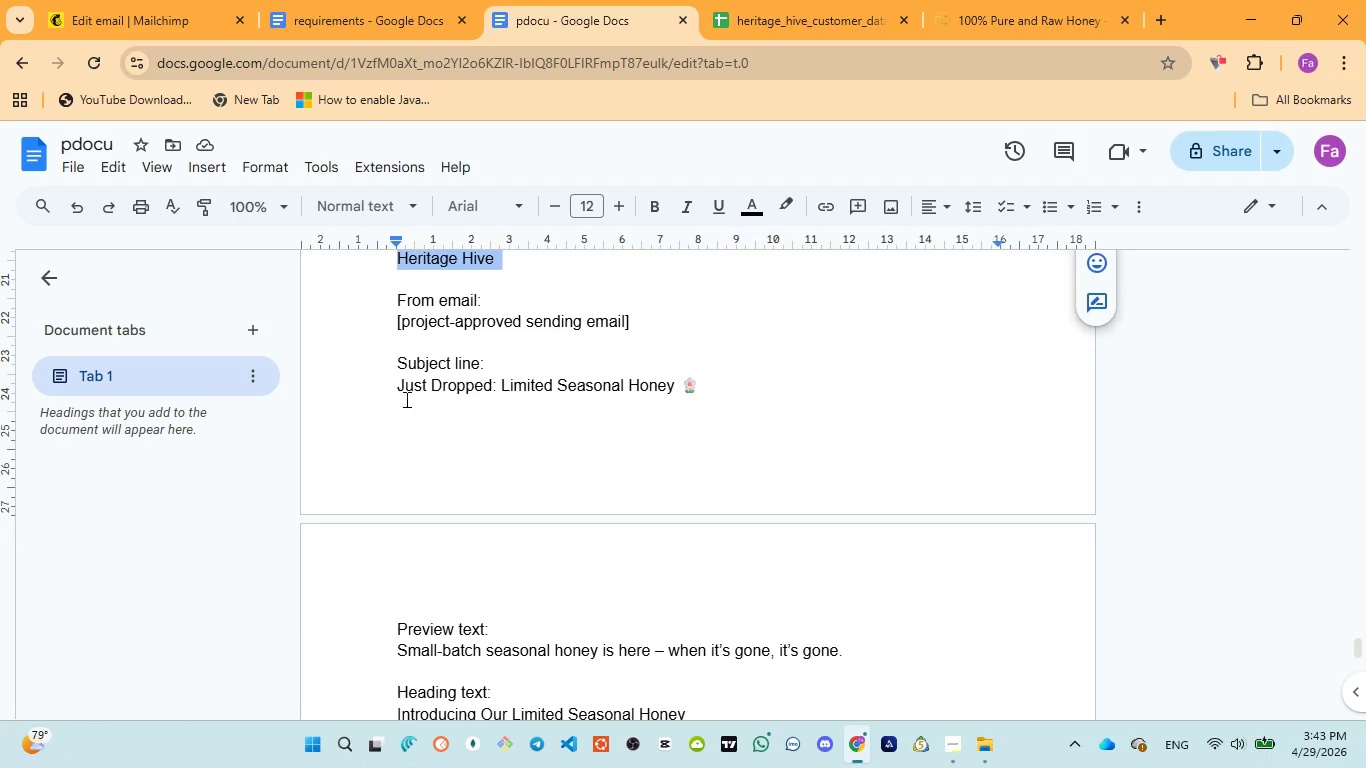 
left_click_drag(start_coordinate=[392, 381], to_coordinate=[692, 376])
 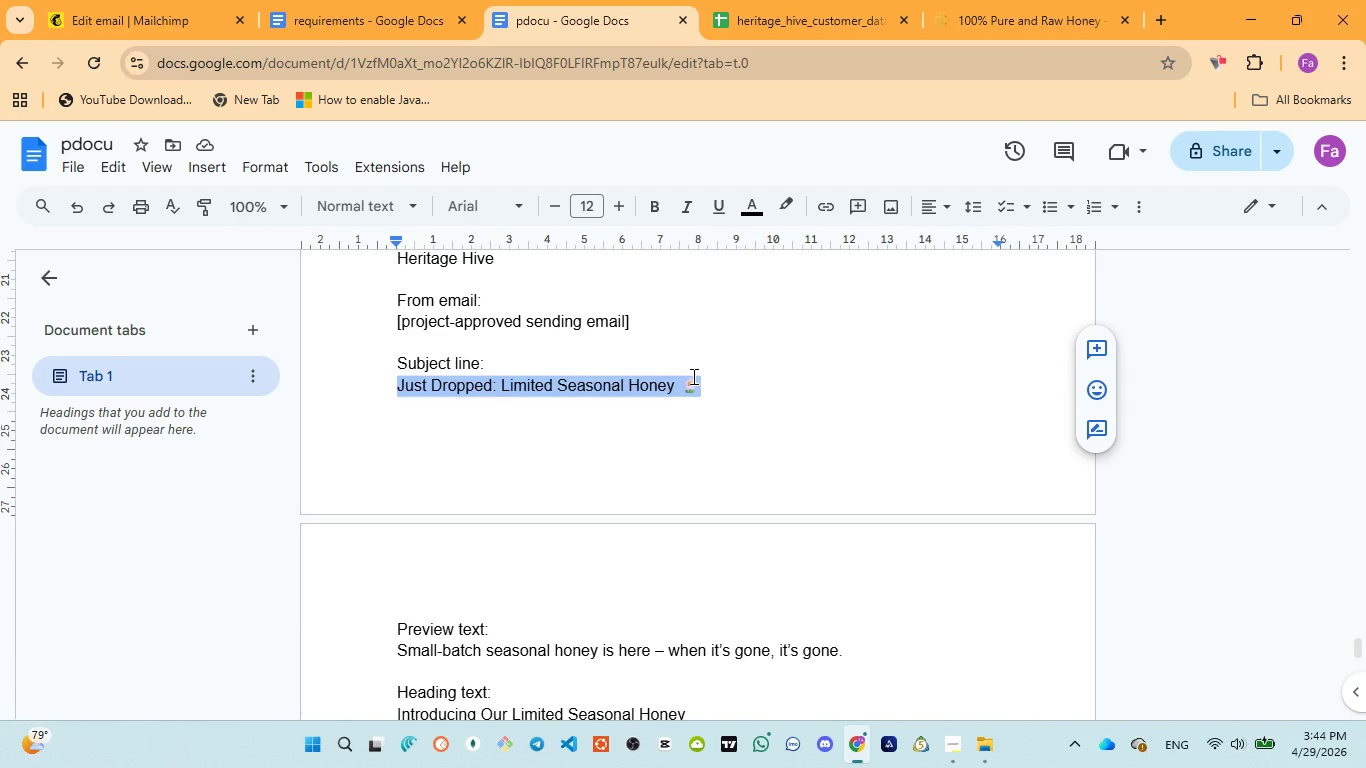 
key(Control+C)
 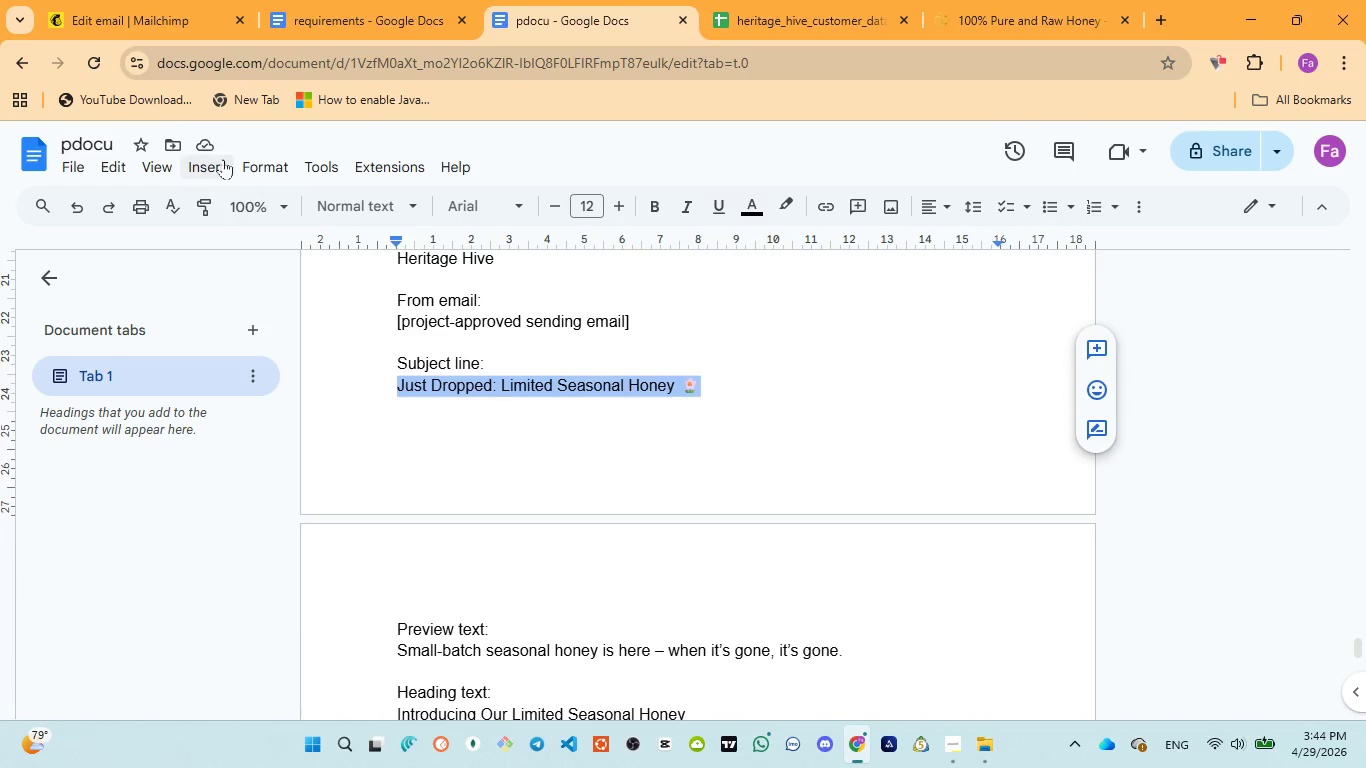 
left_click([102, 29])
 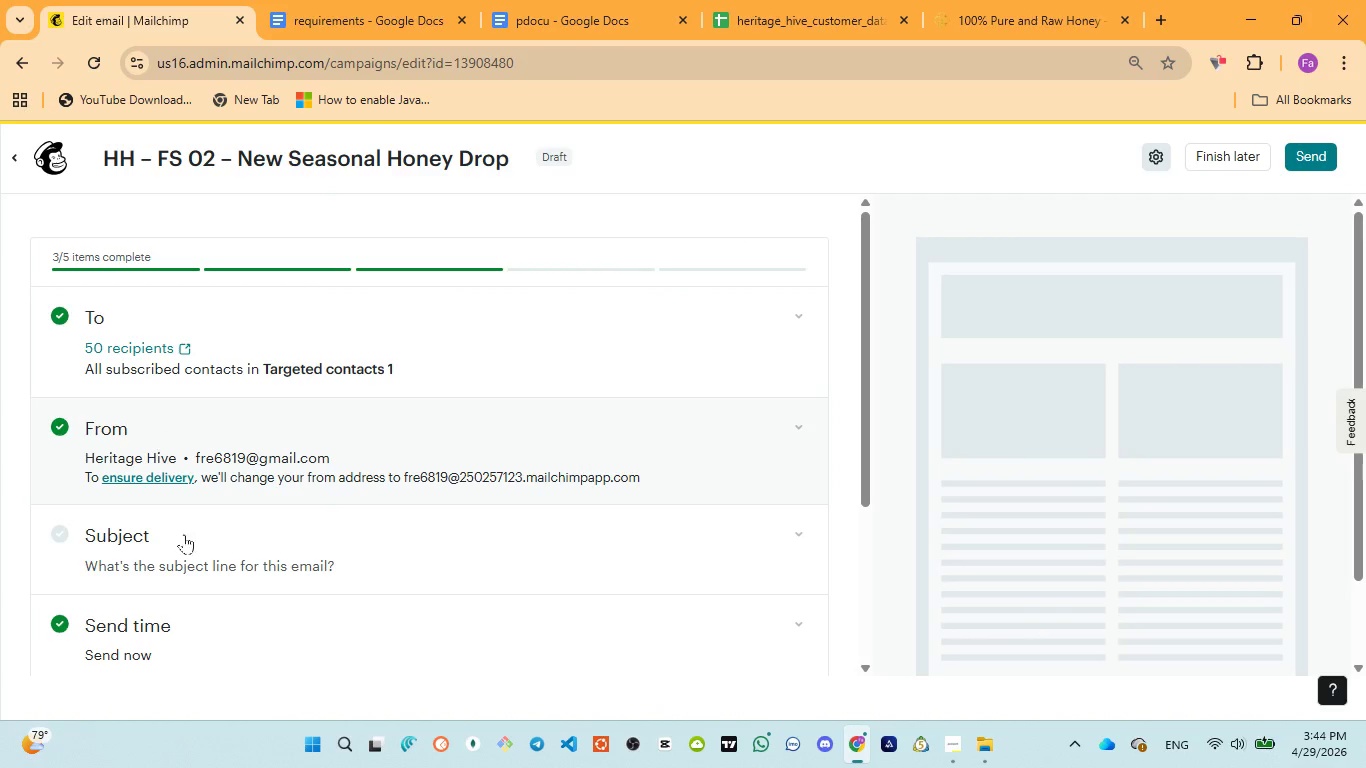 
left_click([190, 553])
 